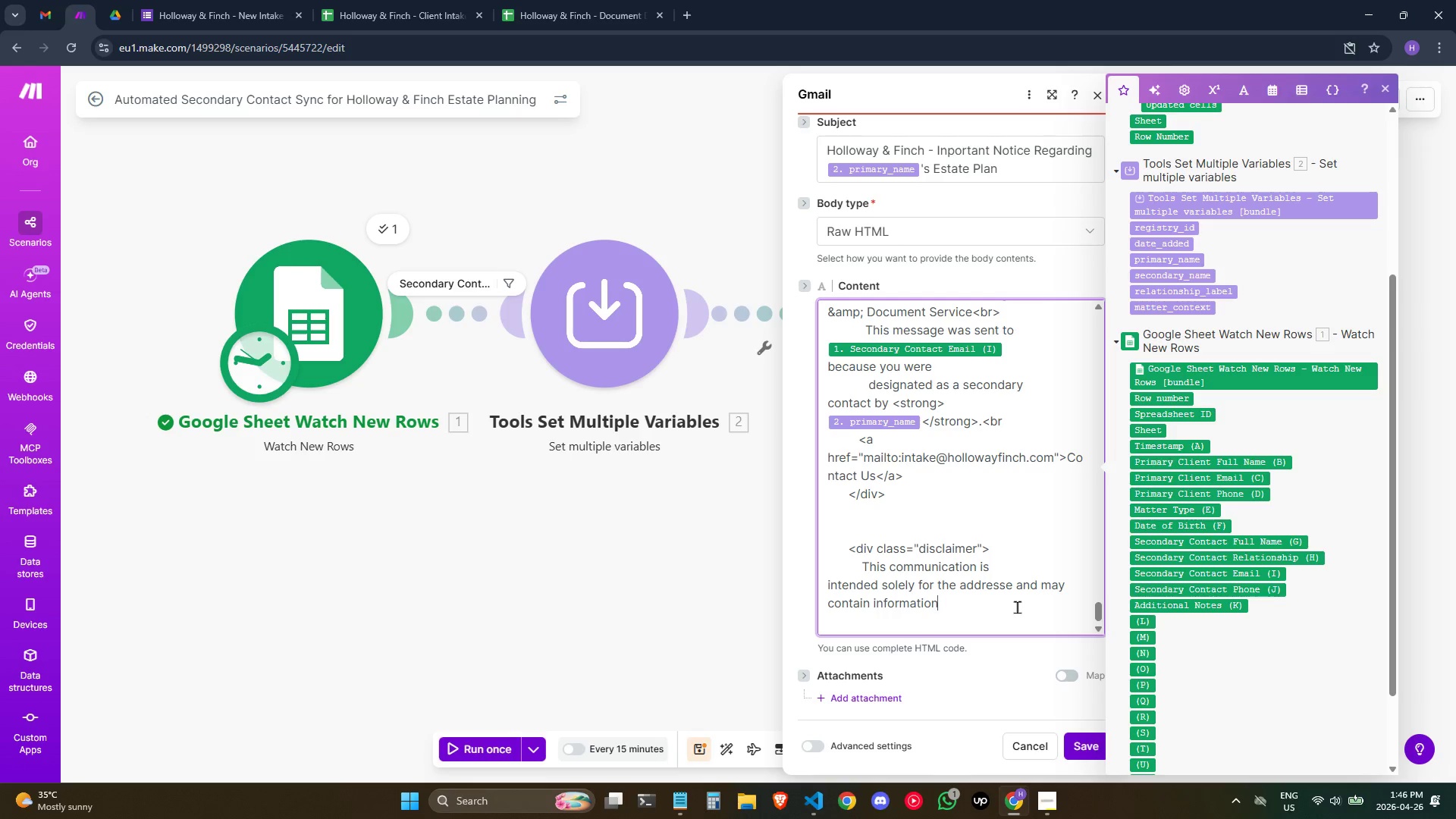 
key(Enter)
 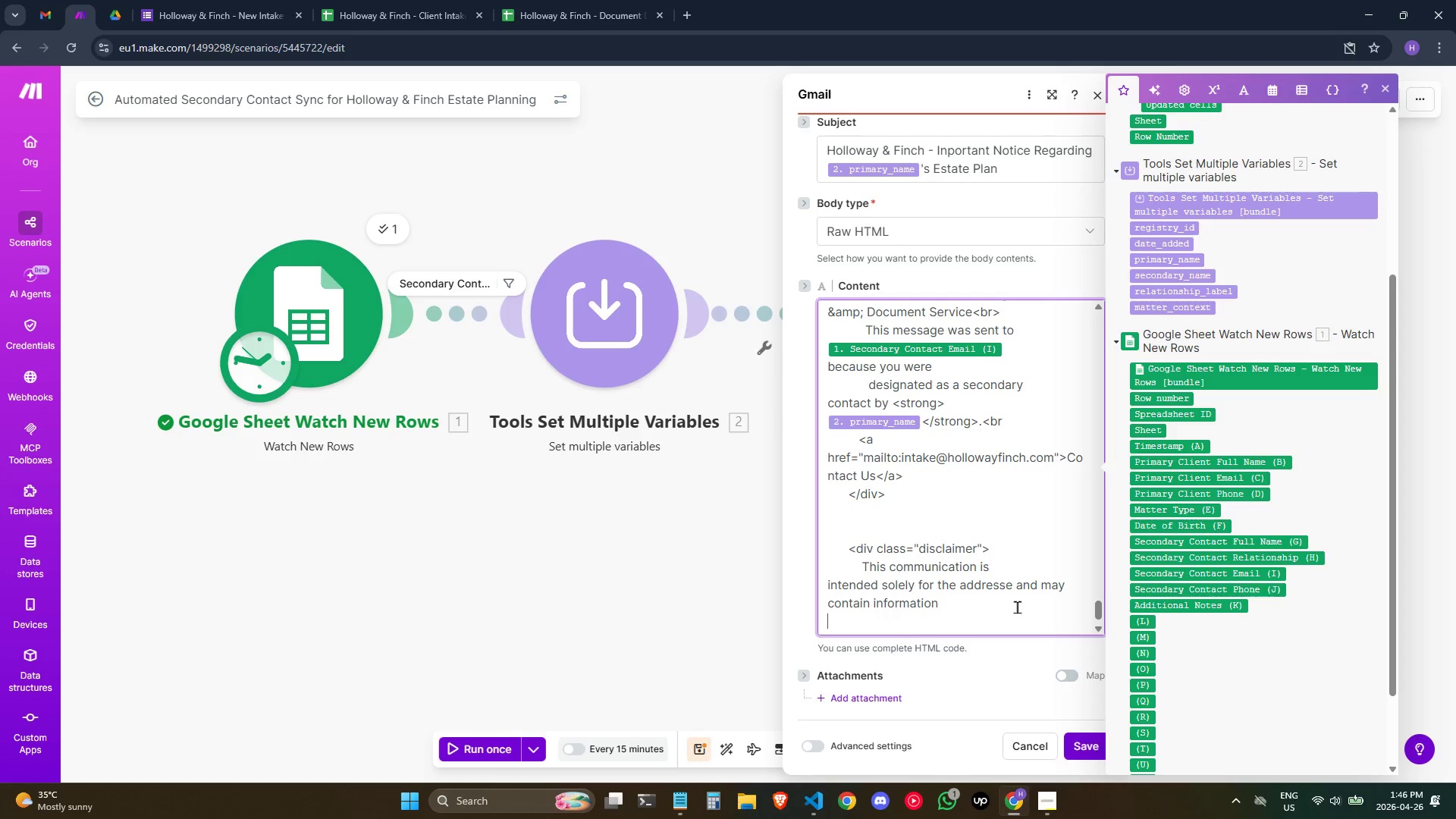 
hold_key(key=Space, duration=0.64)
 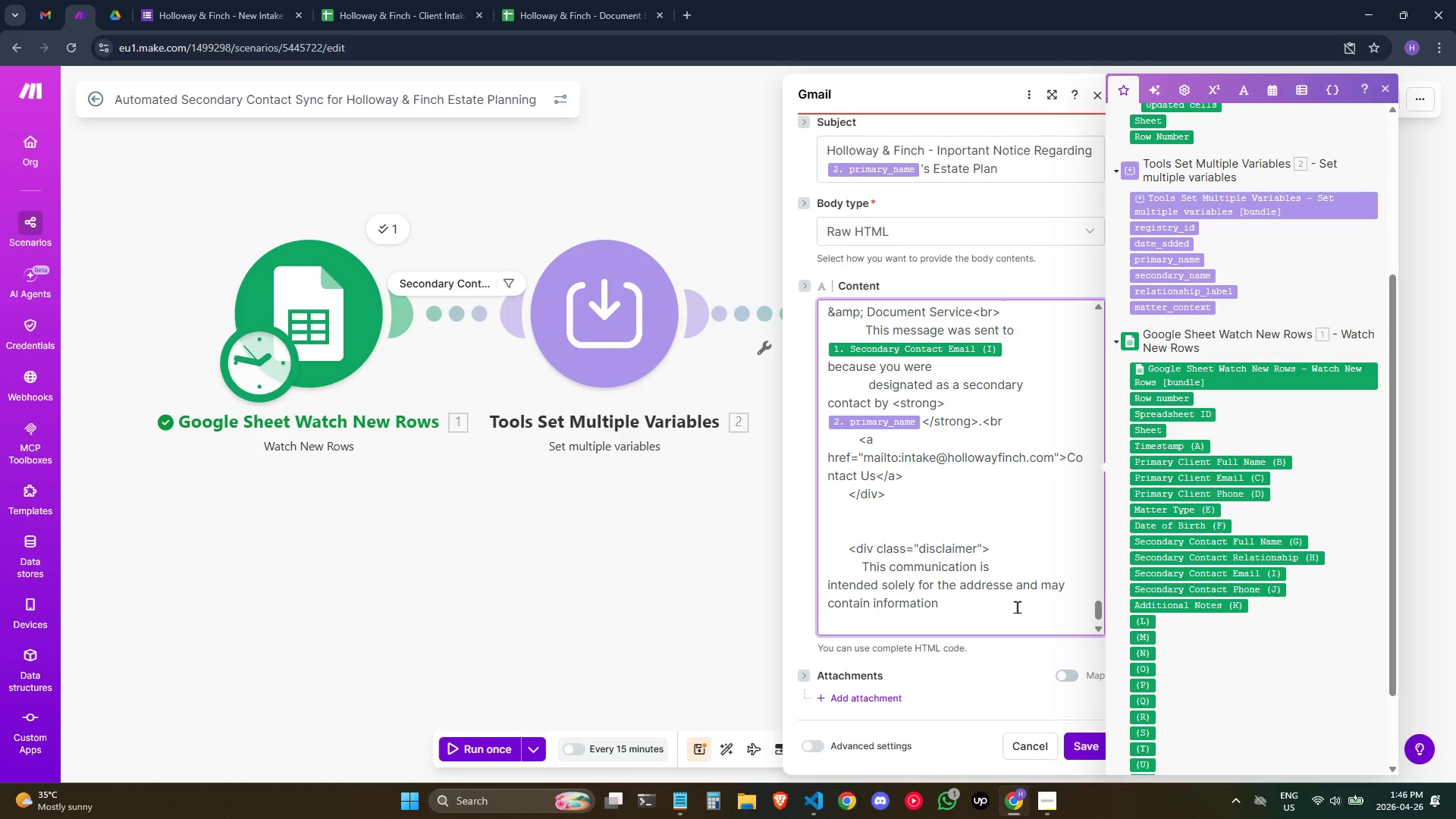 
type(     that is privileged.confiden)
 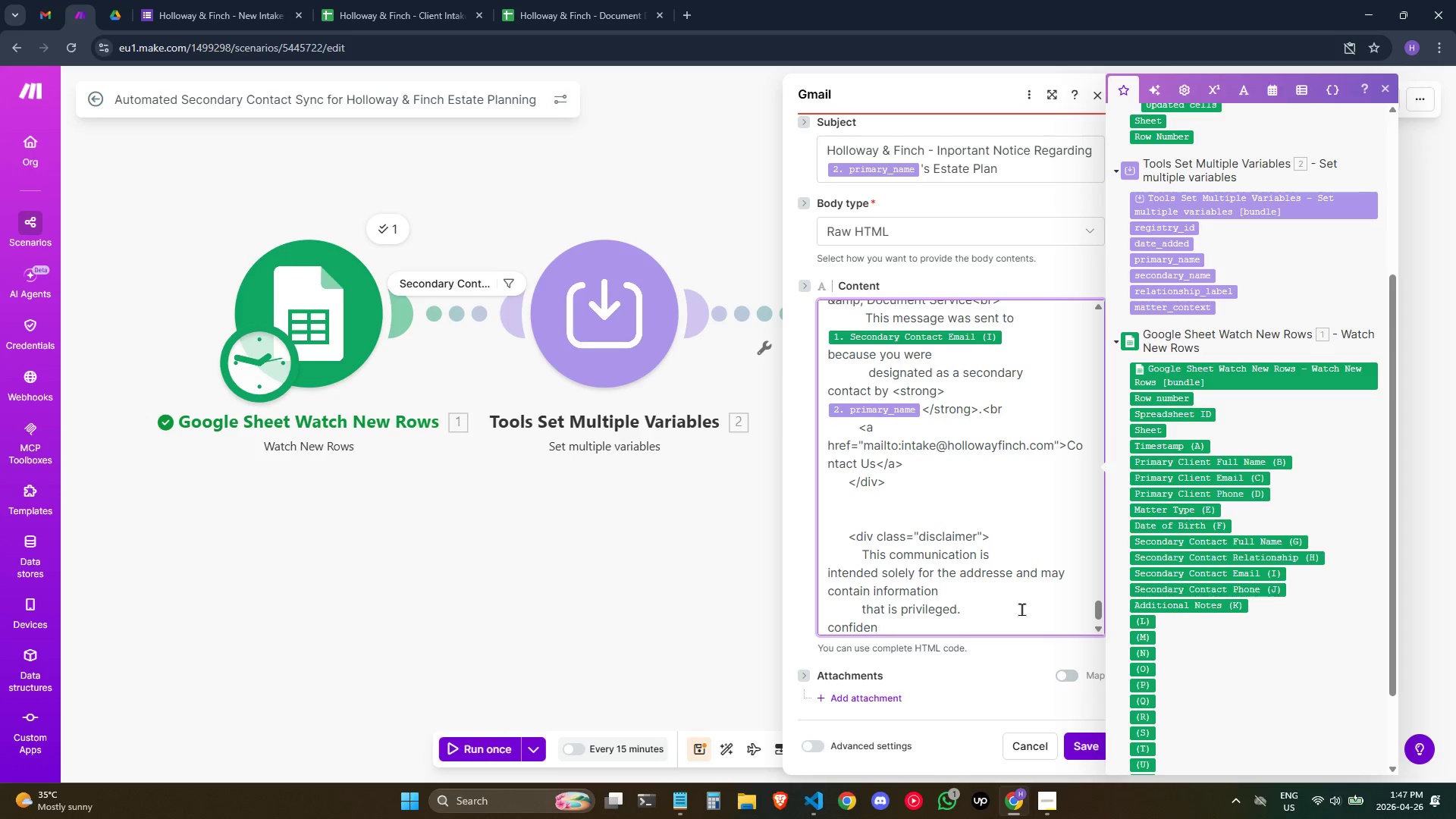 
hold_key(key=Enter, duration=0.31)
 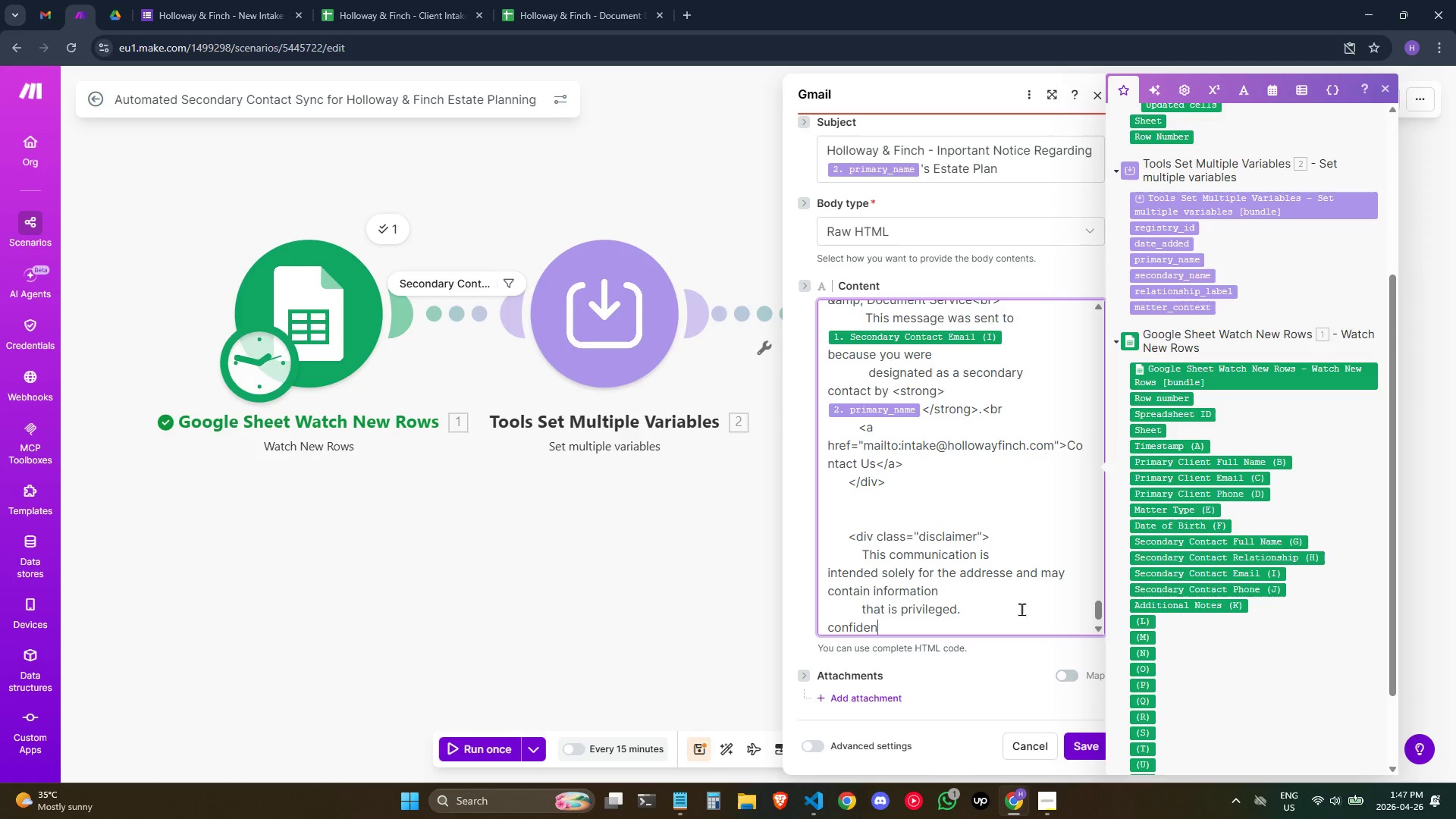 
wait(5.02)
 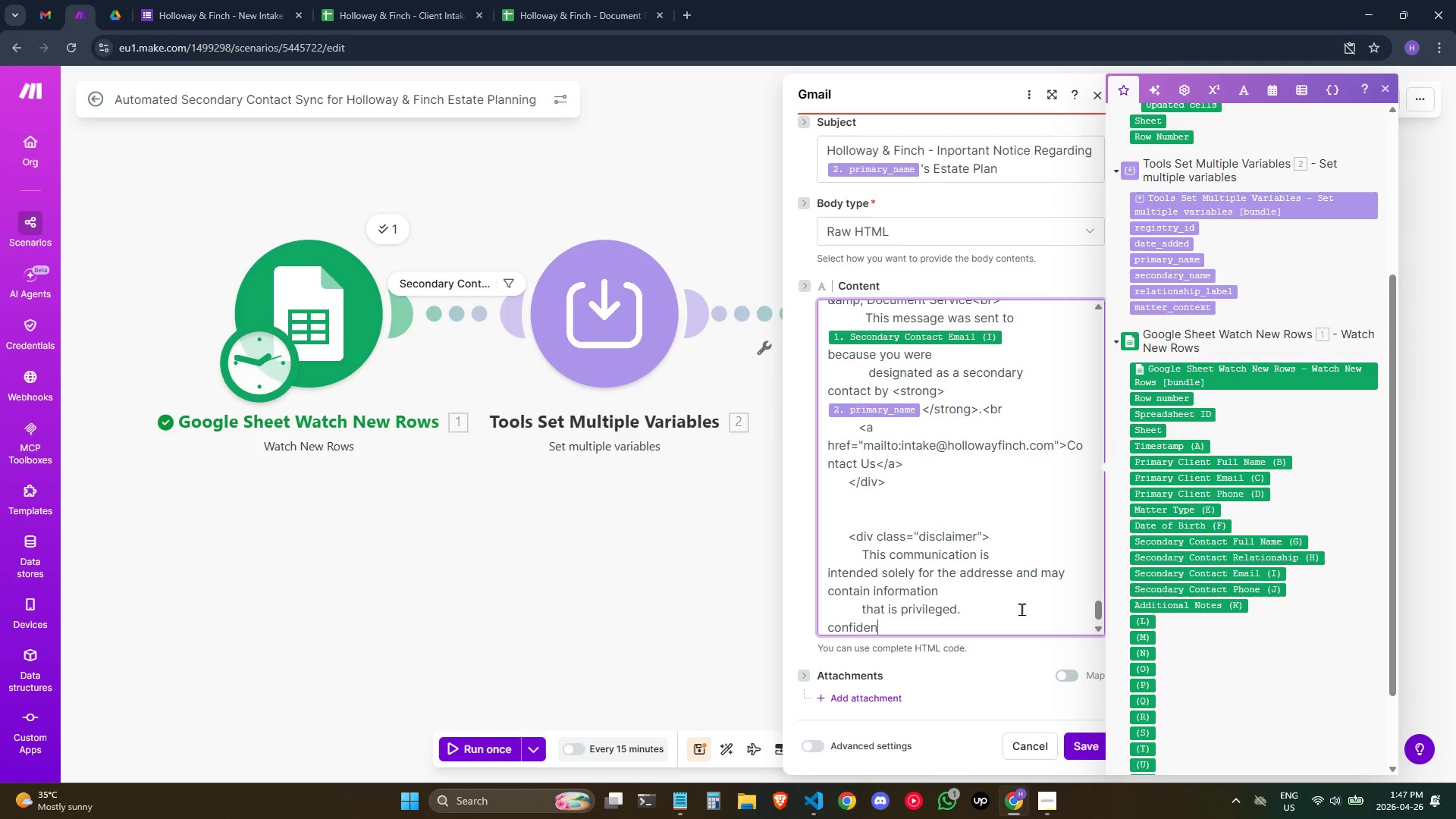 
type(tial, or otherwise)
 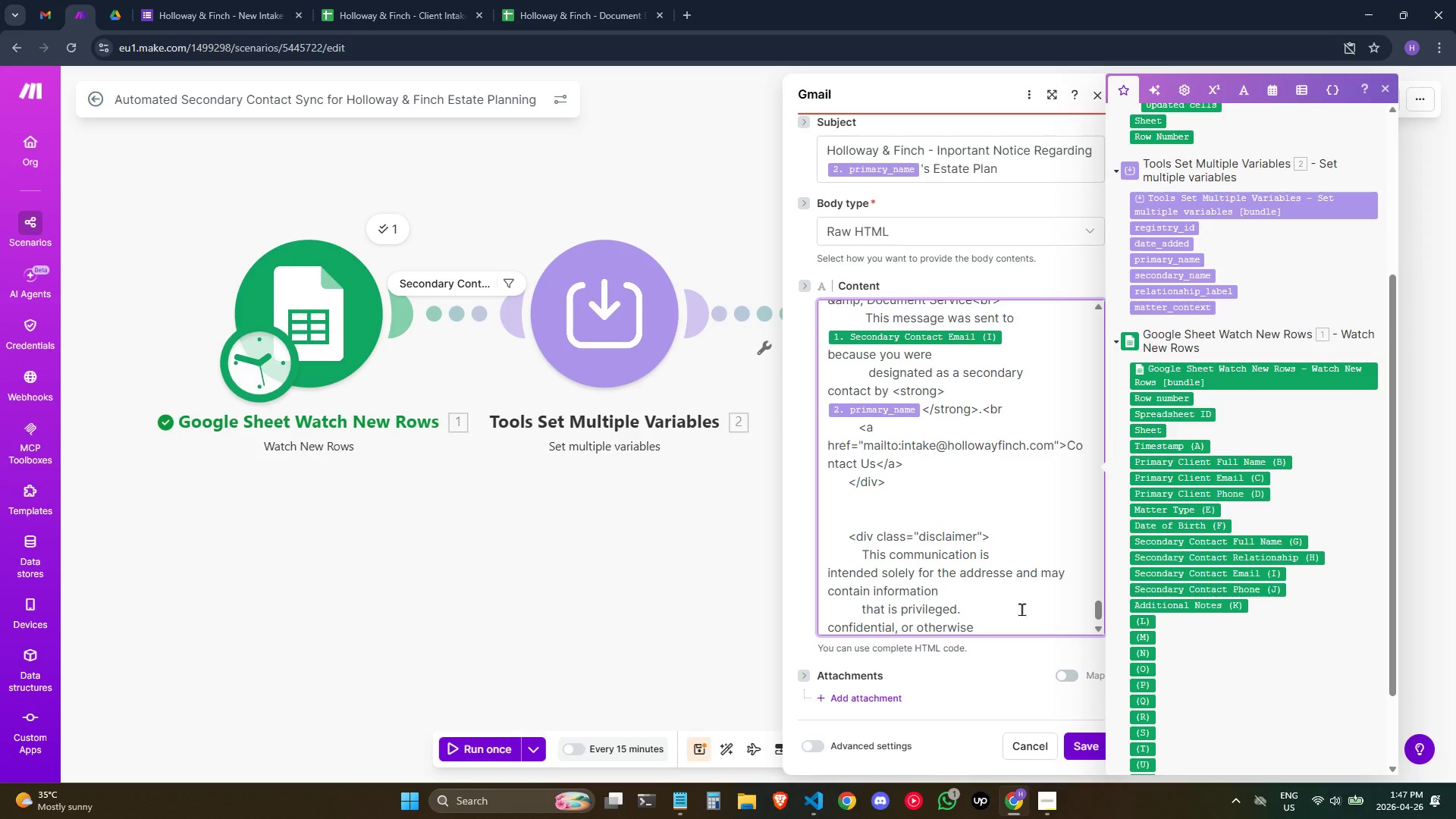 
key(Enter)
 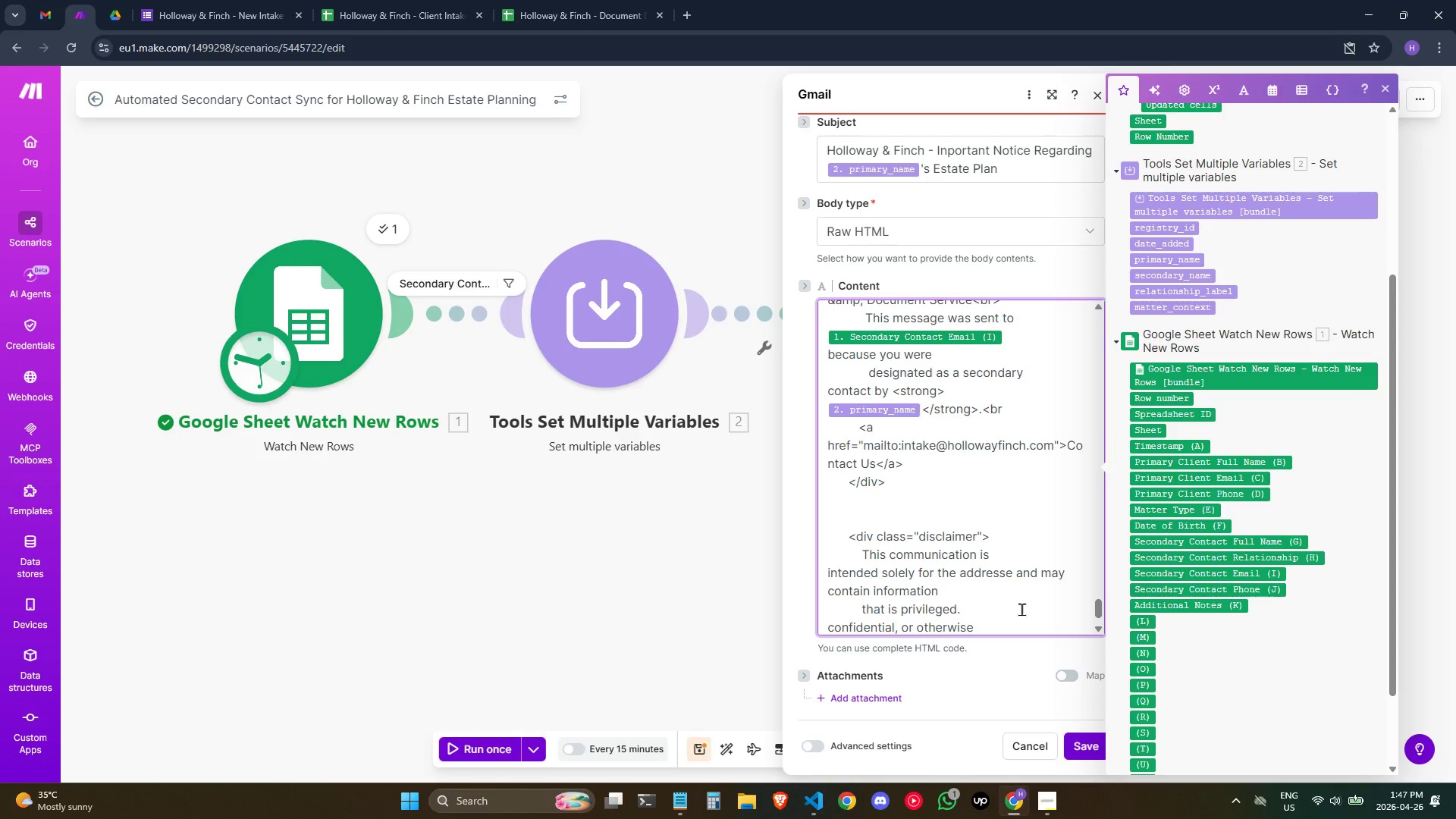 
type(protected from disclosure. If you)
 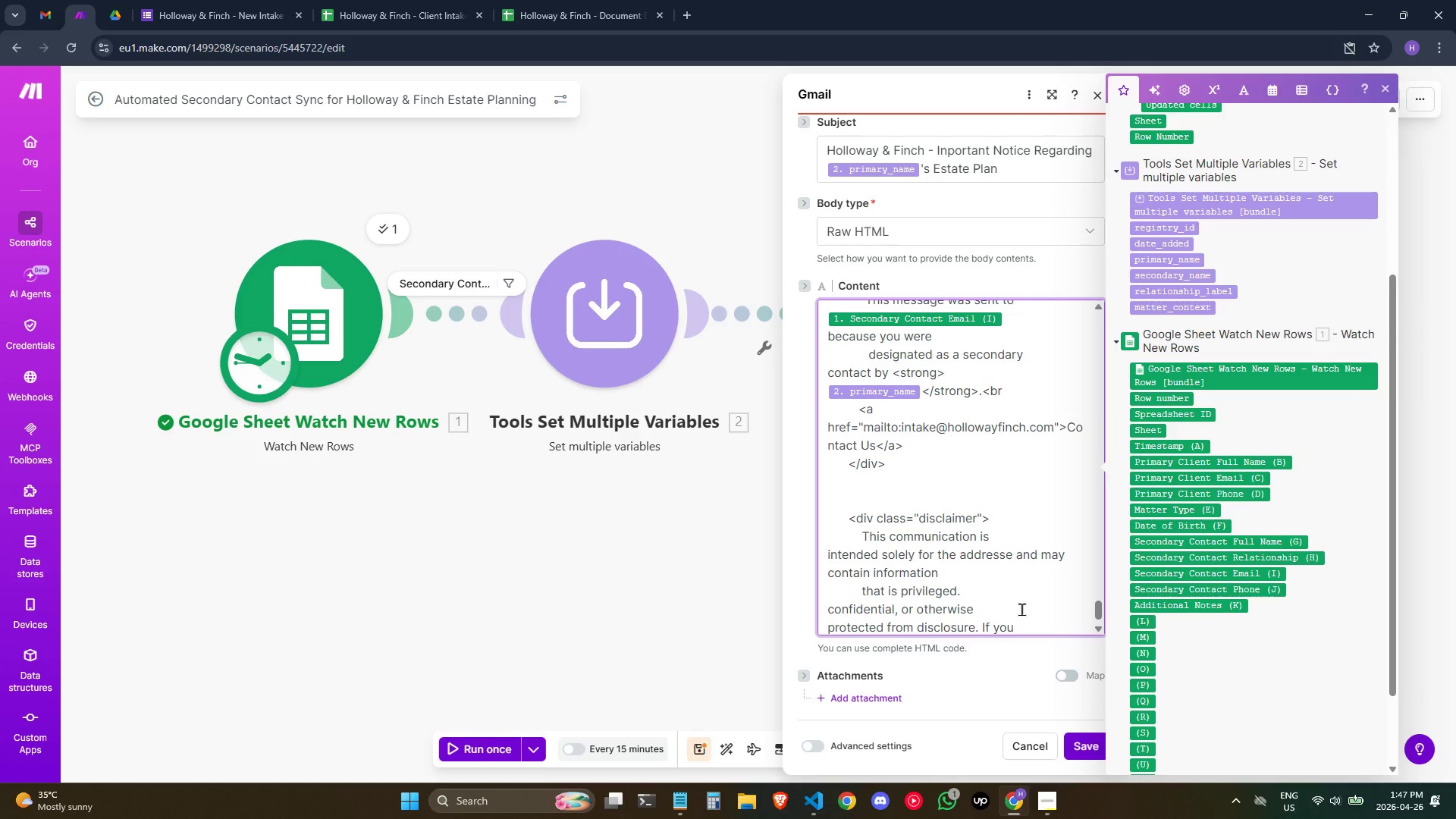 
key(Enter)
 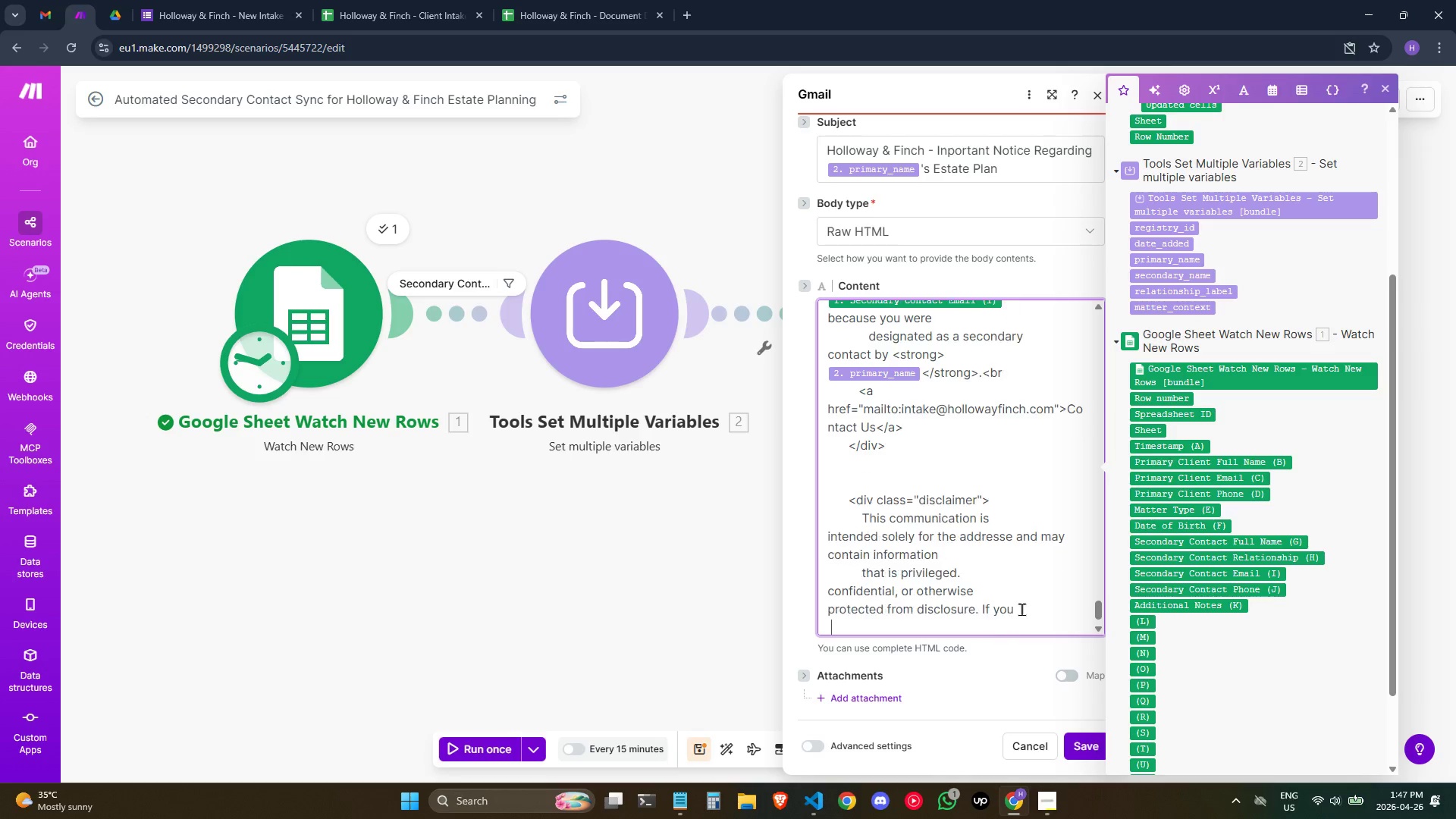 
hold_key(key=Space, duration=0.8)
 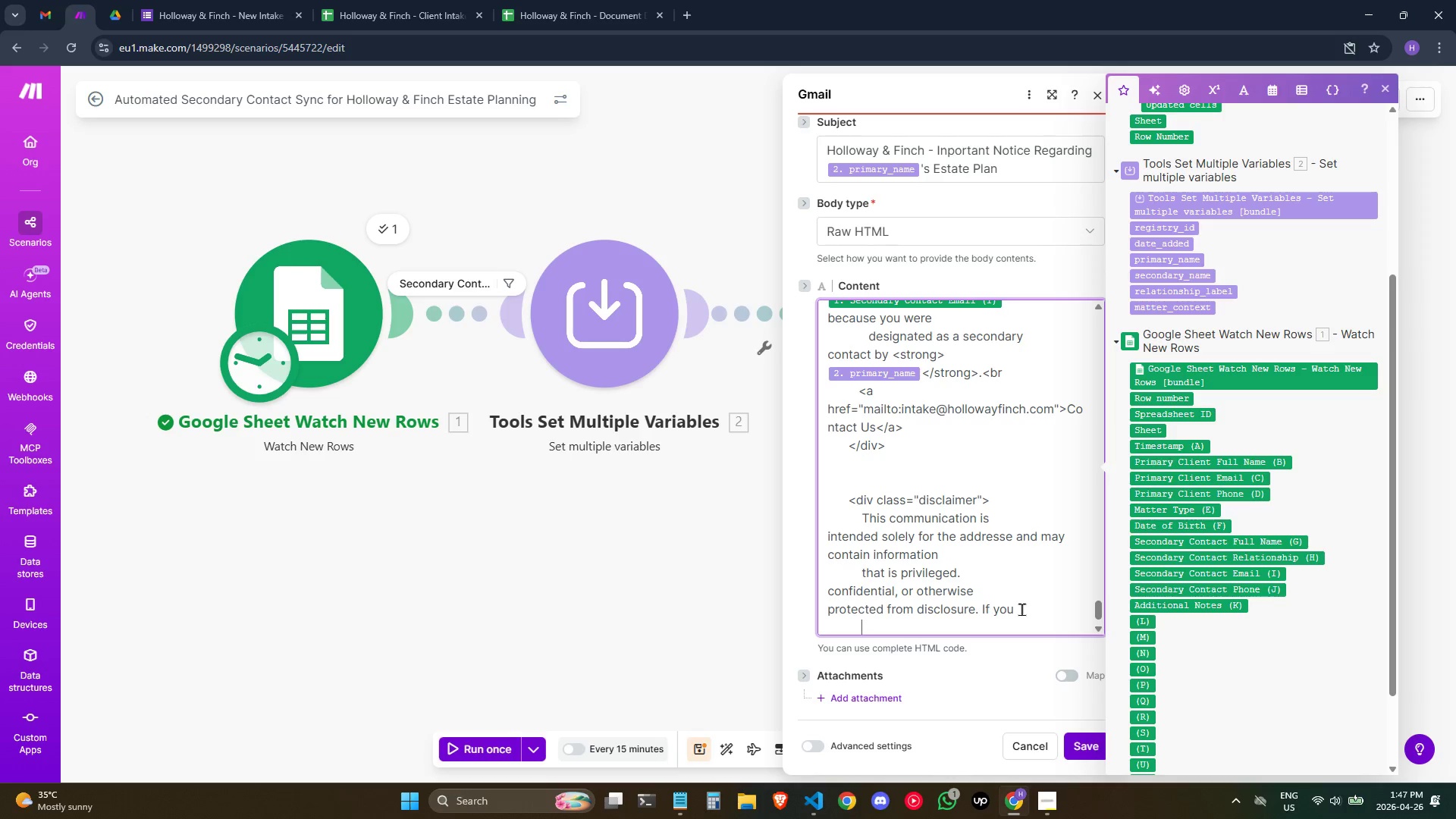 
type(have received this in errir)
key(Backspace)
key(Backspace)
type(or,)
 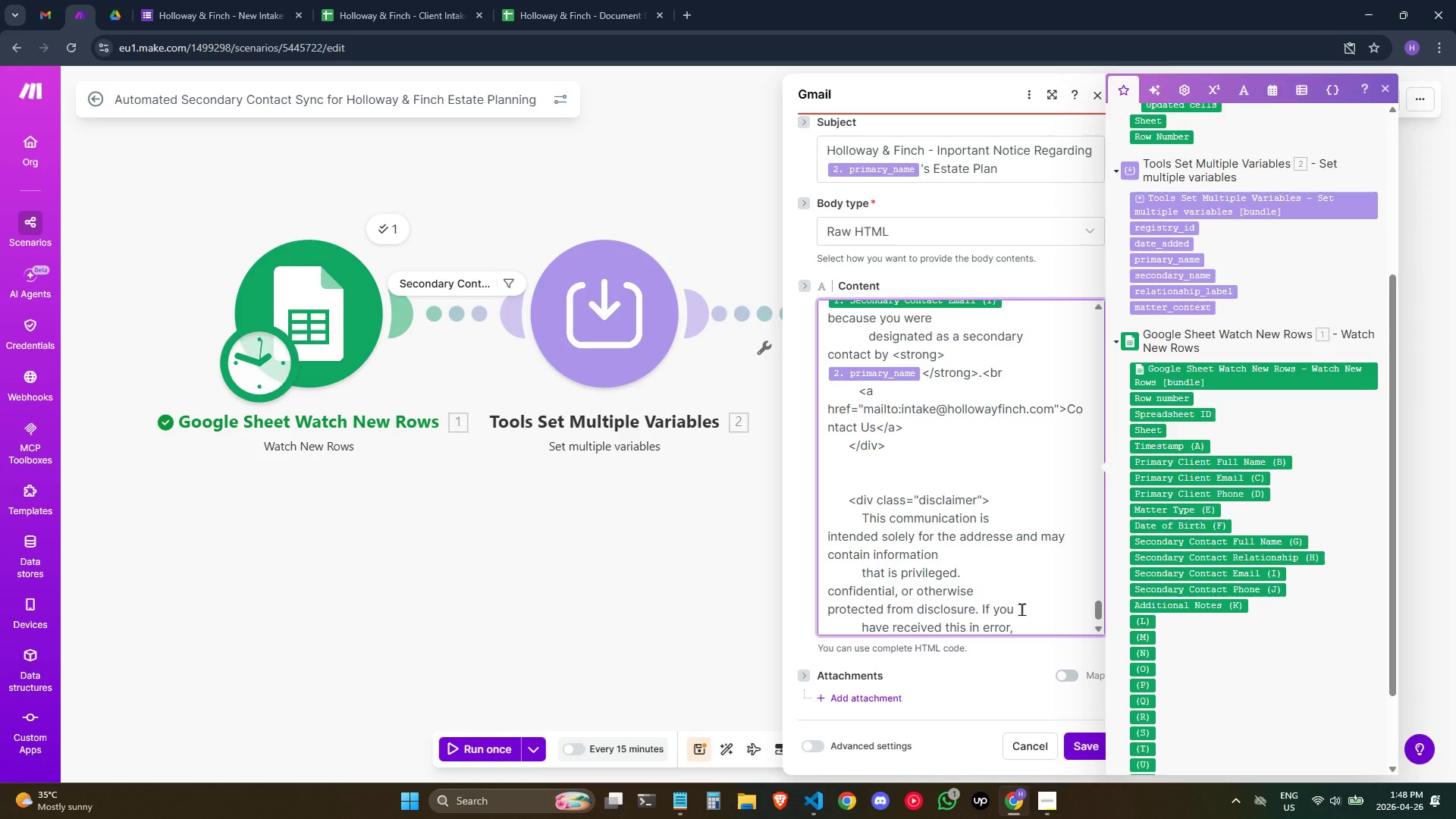 
key(Enter)
 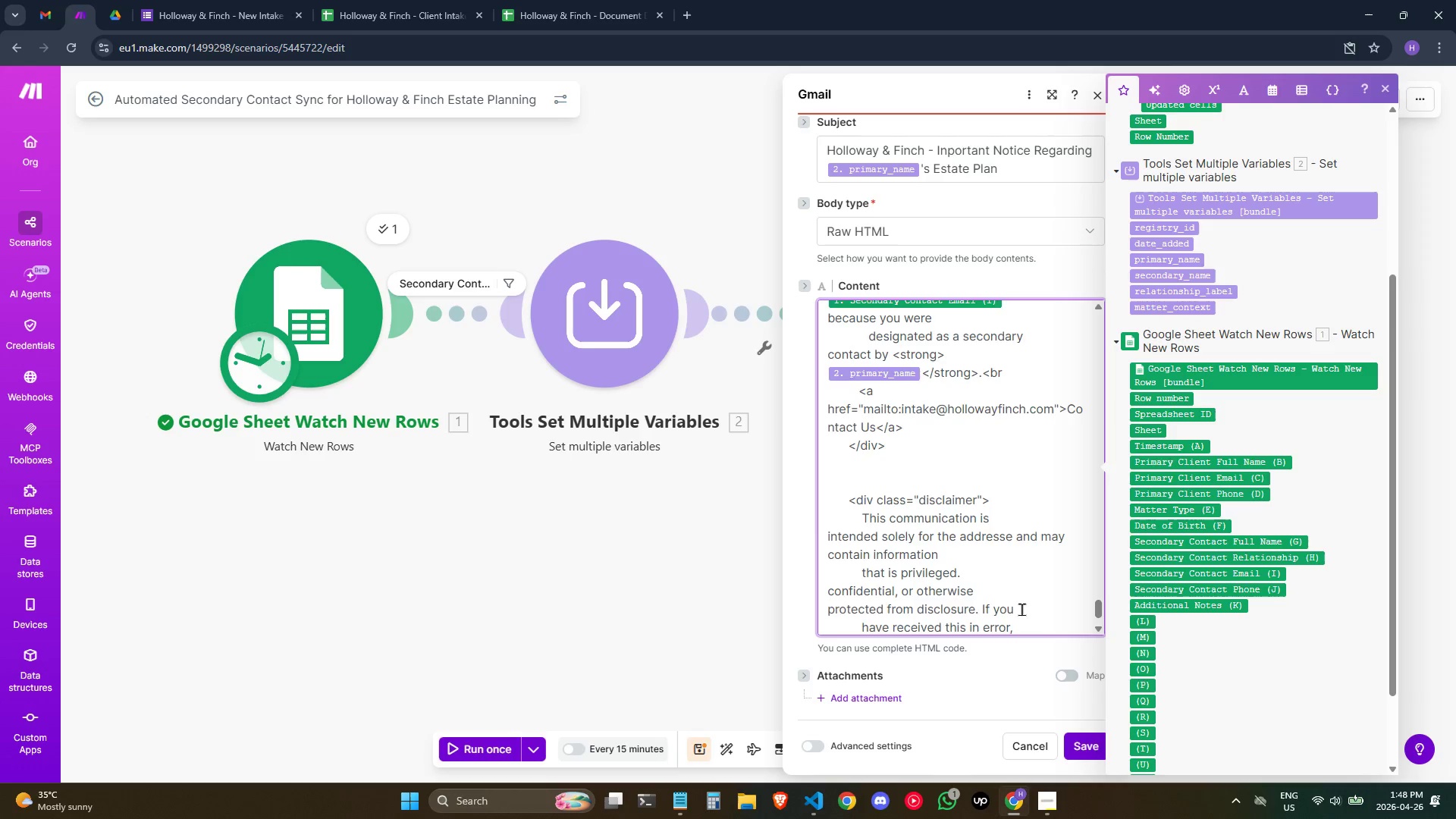 
type(pla=e)
key(Backspace)
key(Backspace)
key(Backspace)
type(a)
key(Backspace)
type(ease notify the sender)
 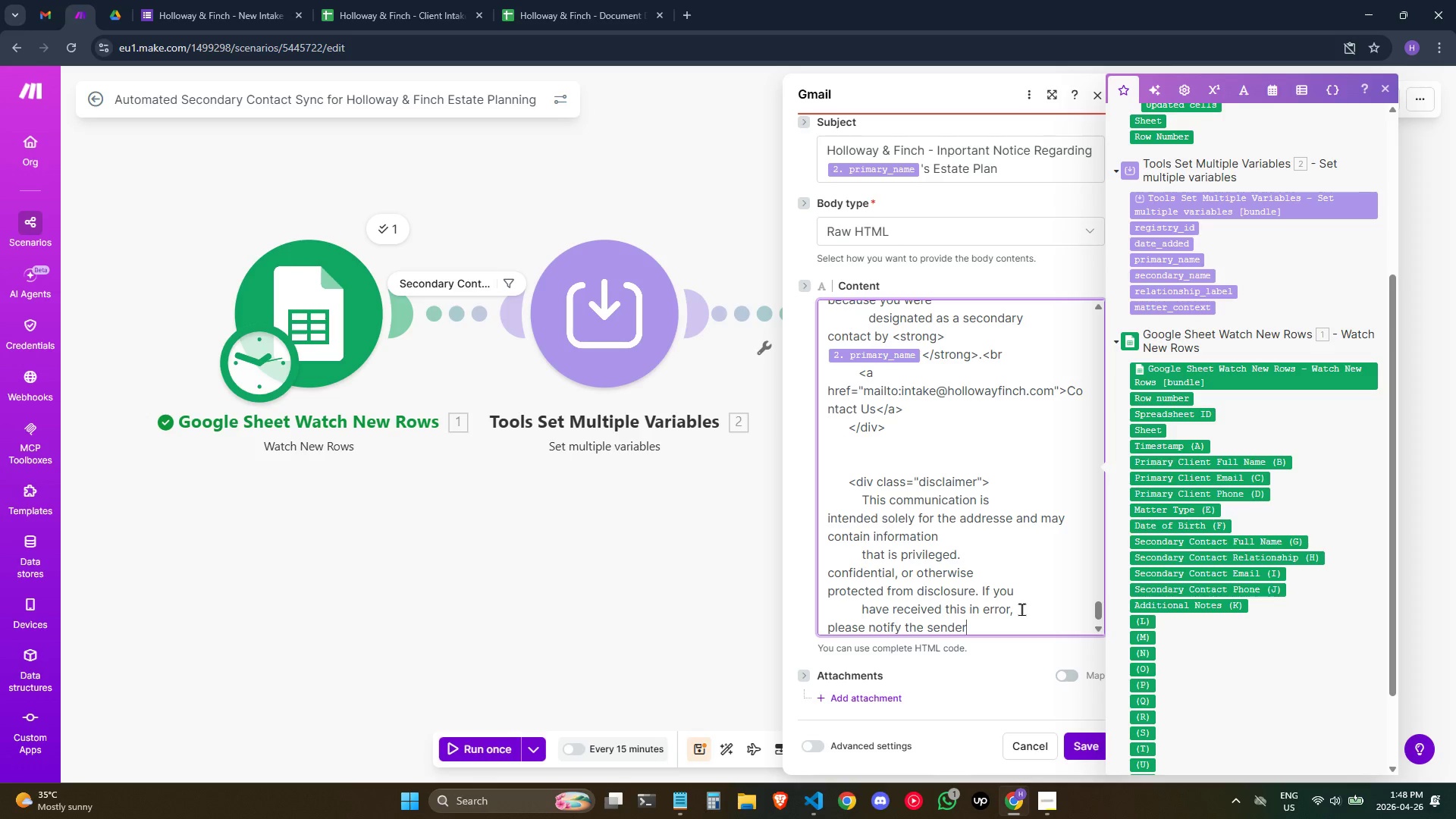 
left_click([1021, 609])
 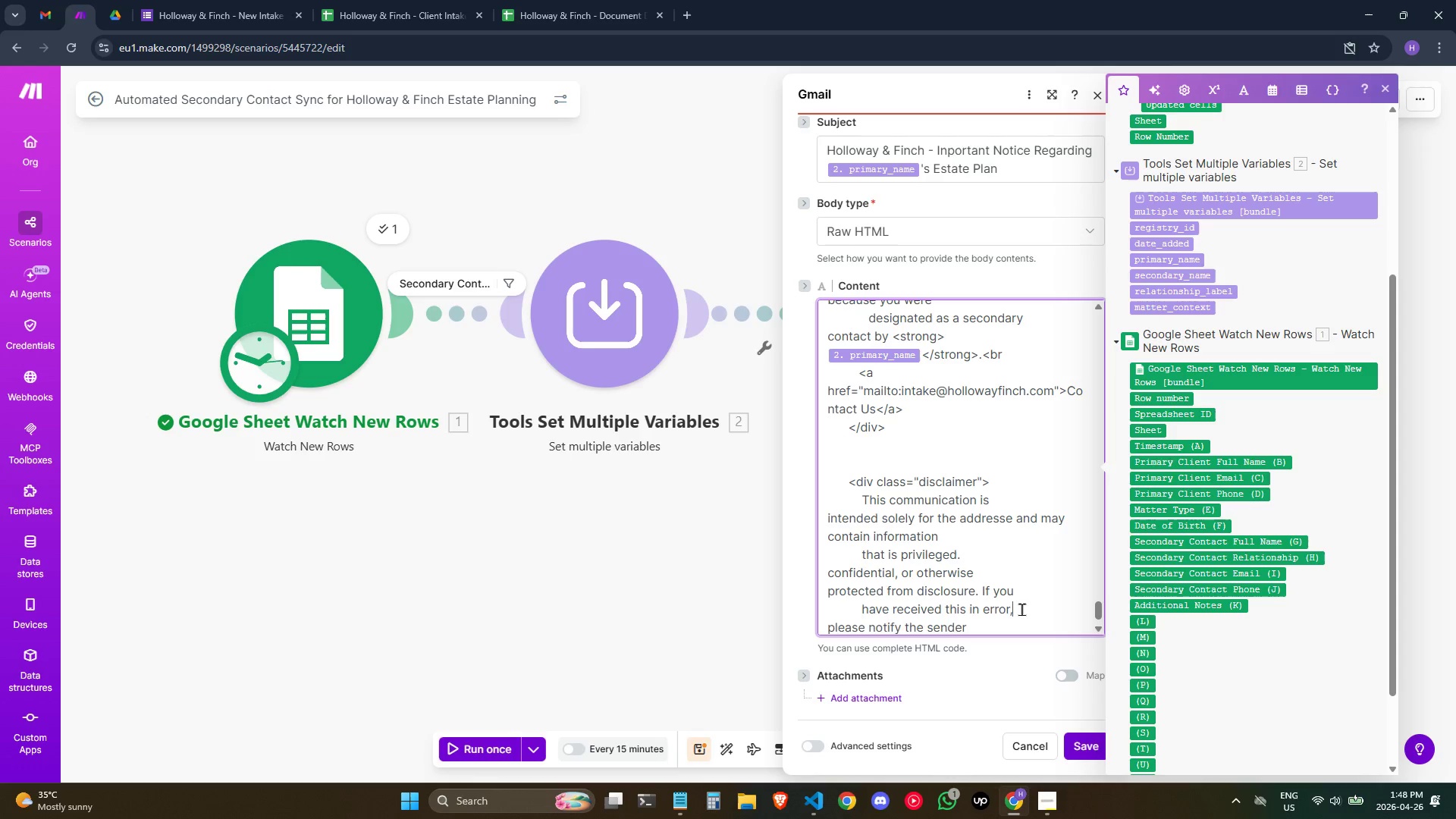 
key(Enter)
 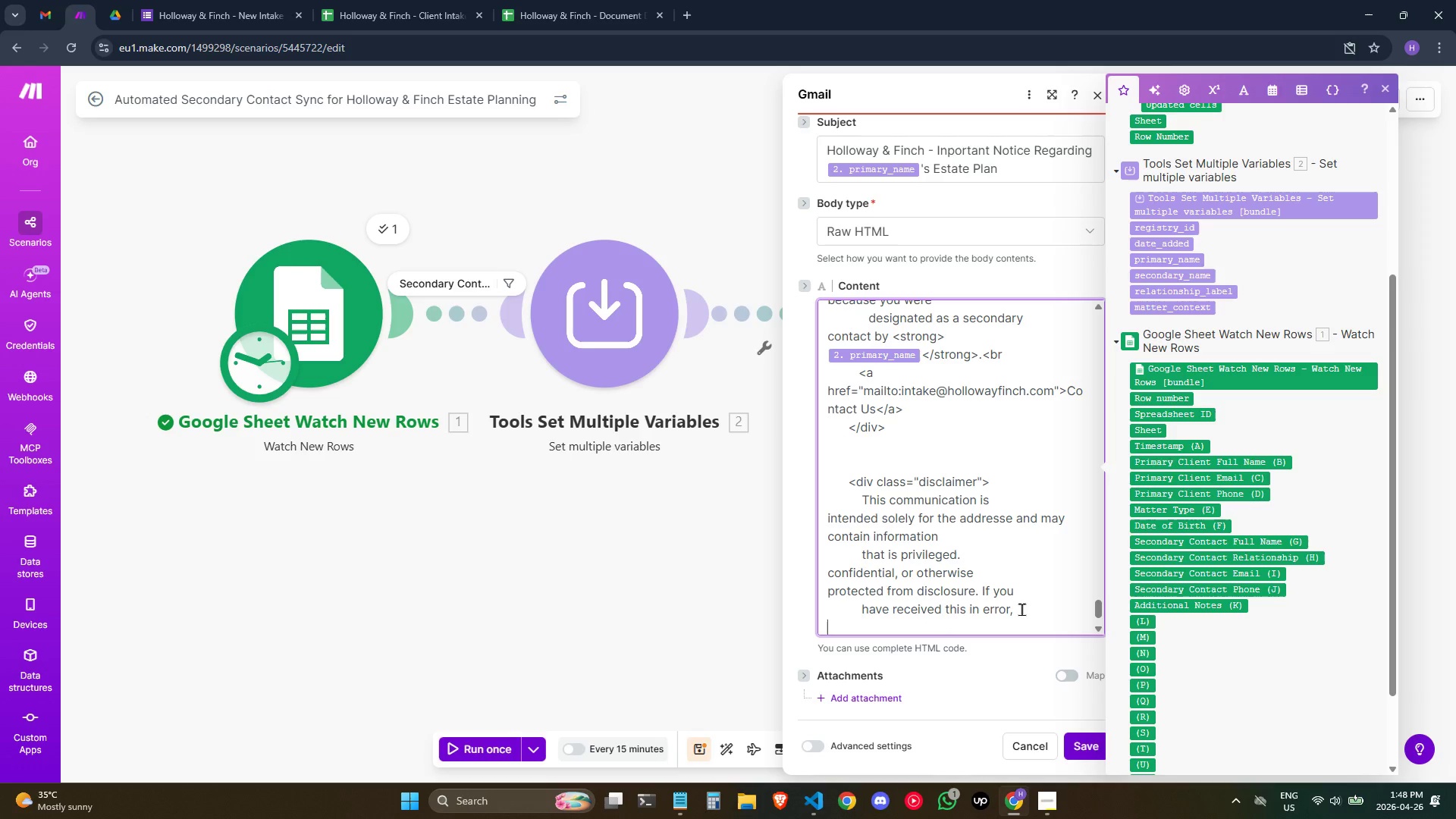 
key(I)
 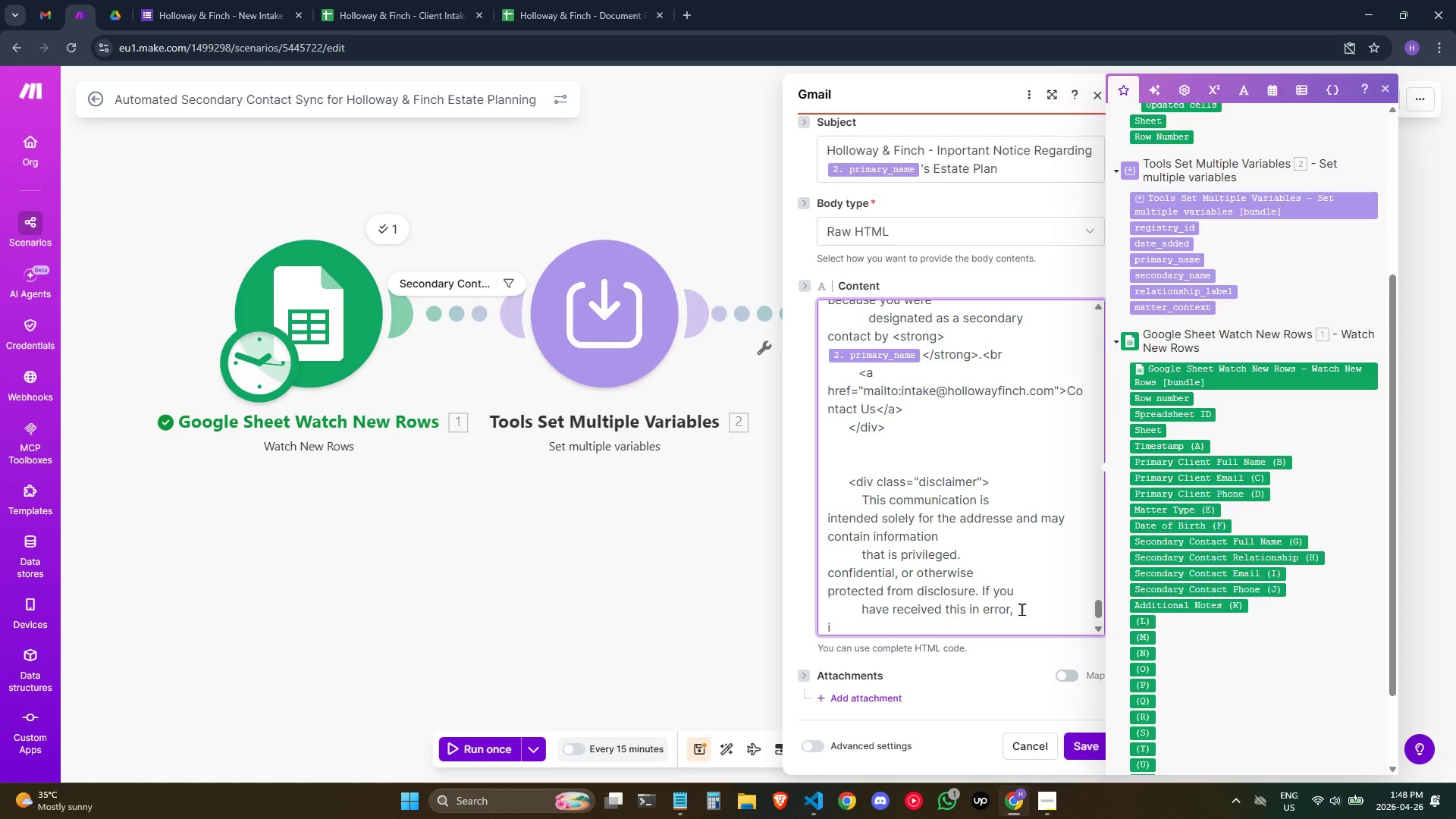 
key(Backspace)
 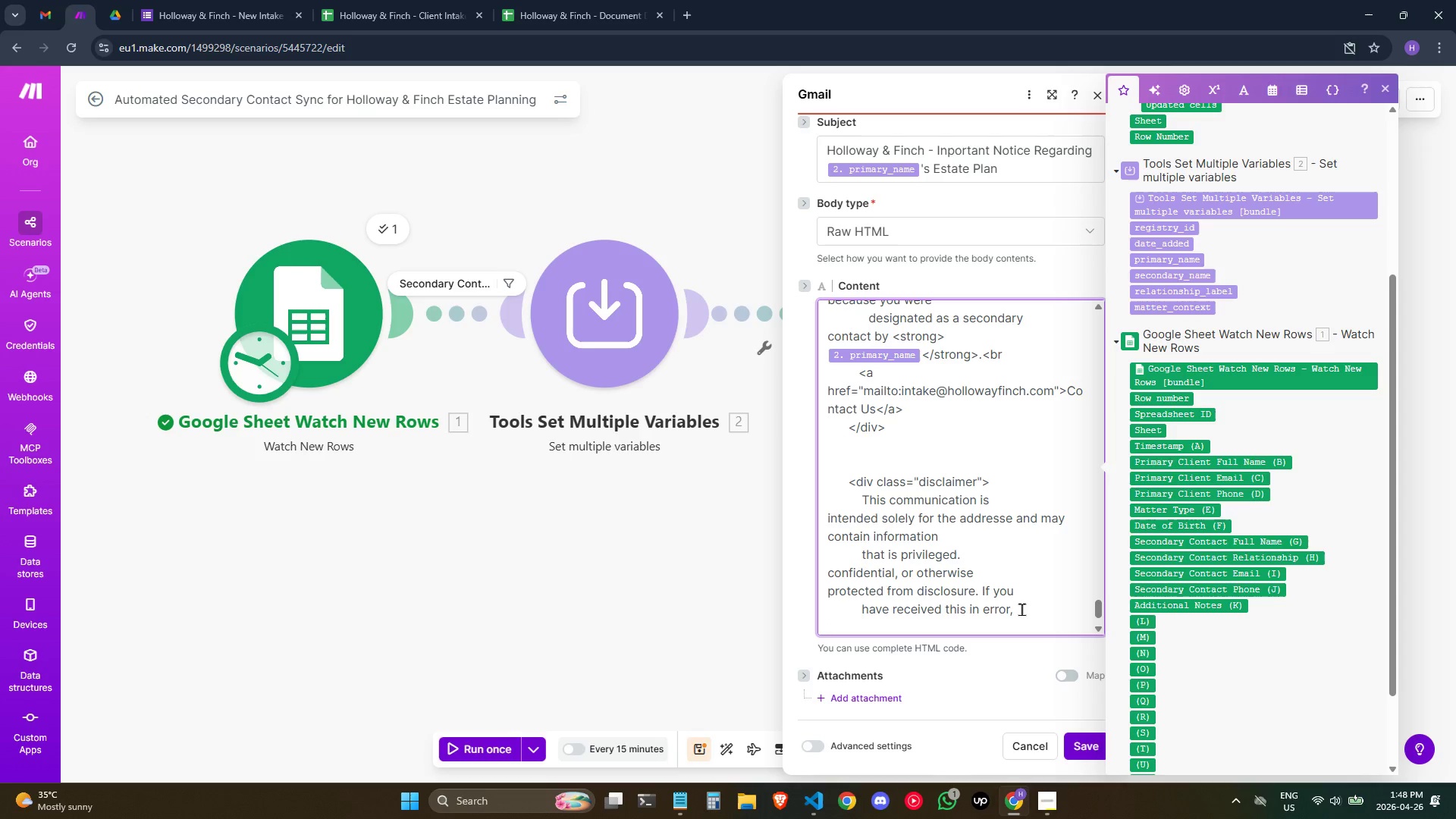 
wait(9.92)
 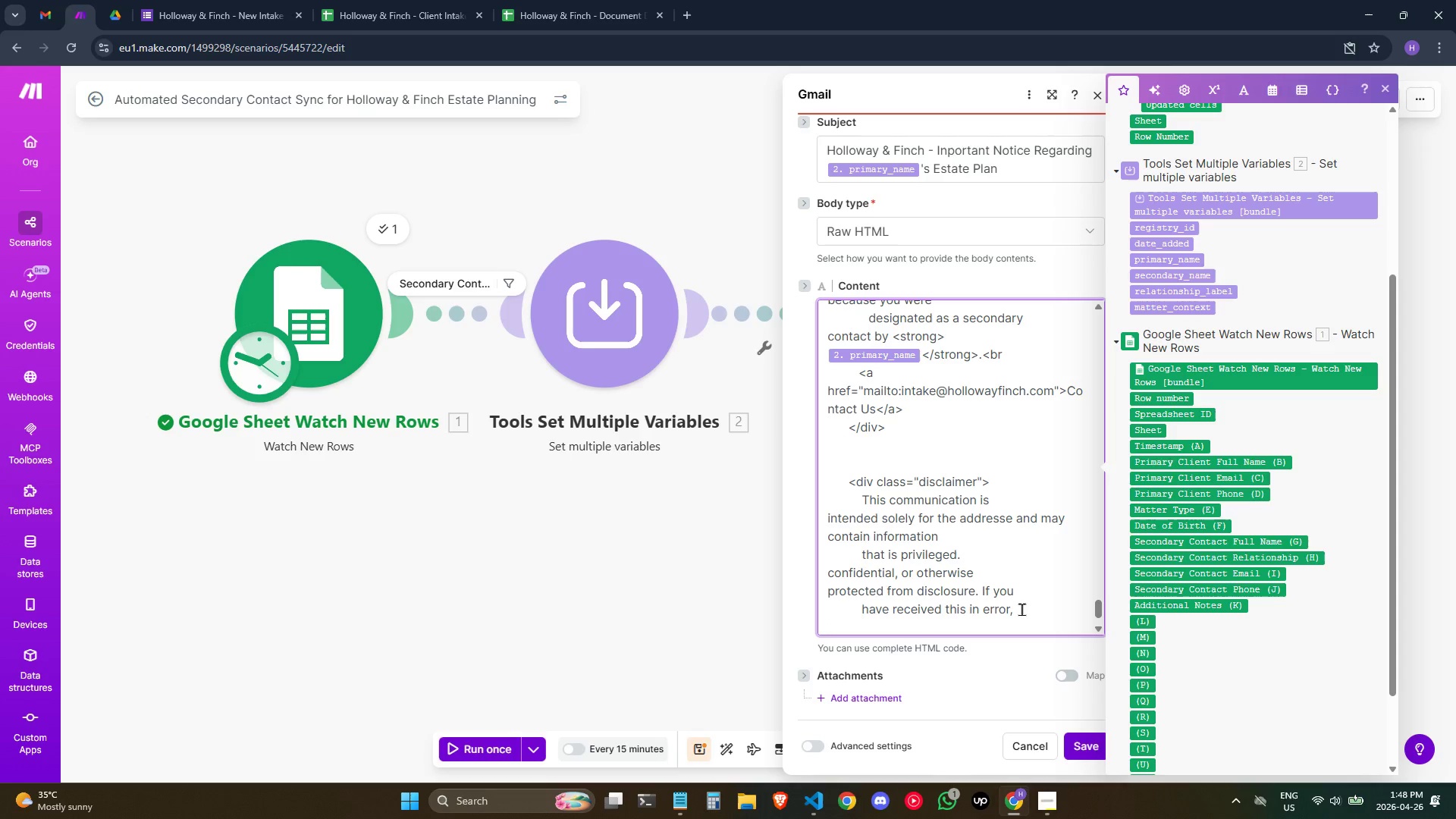 
type(please notify)
 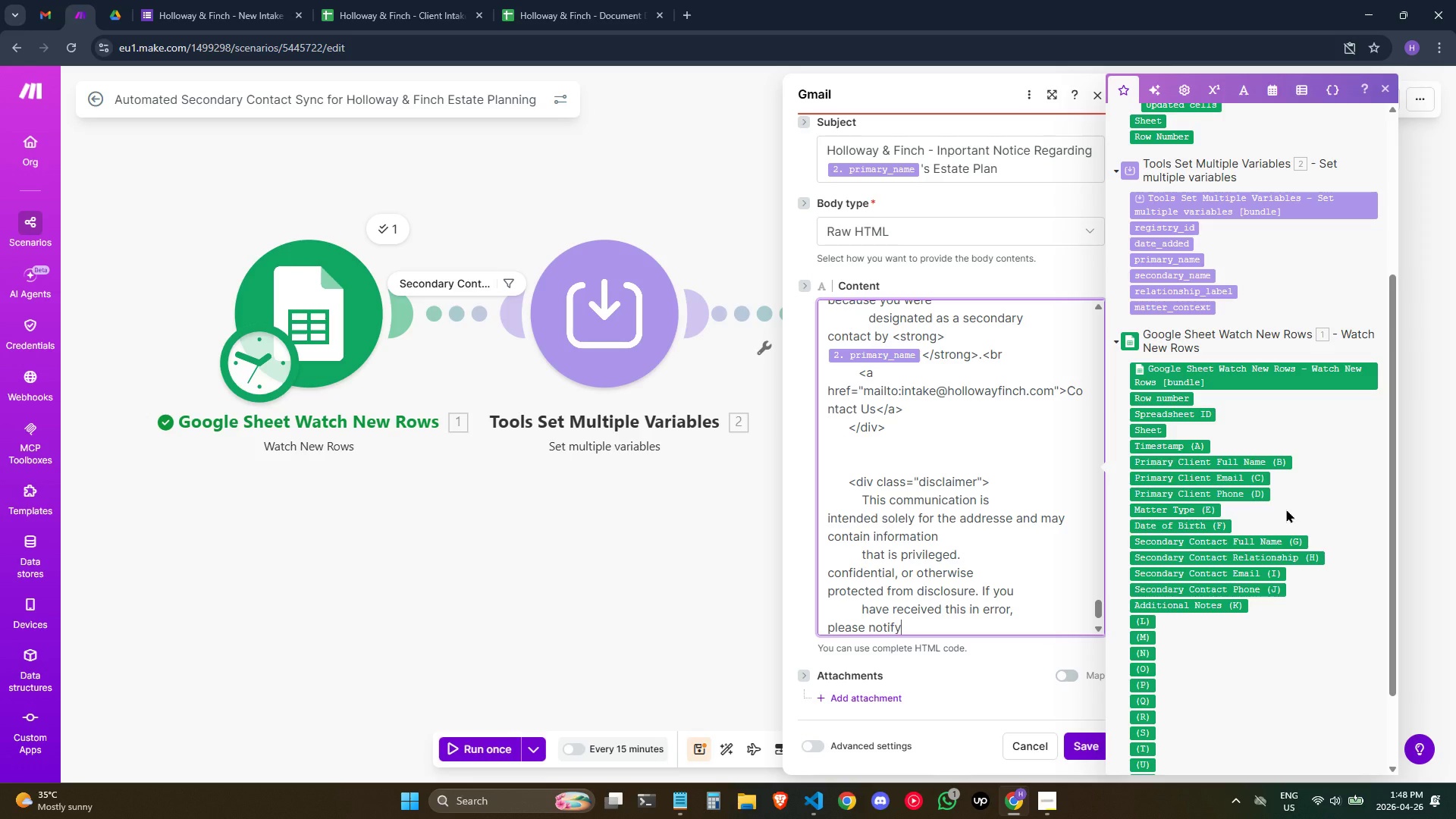 
type(th)
 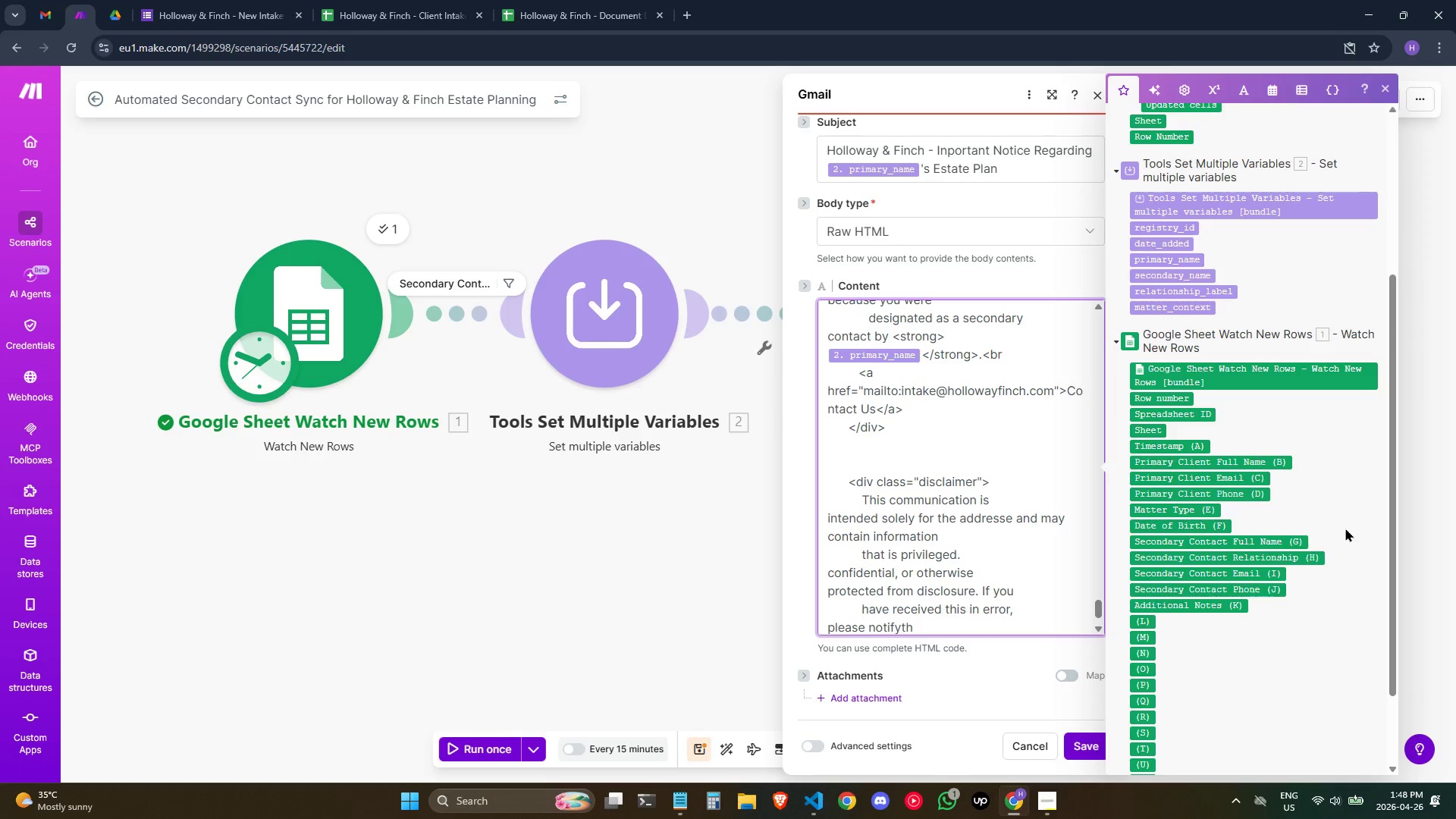 
key(Backspace)
key(Backspace)
type( the sender)
 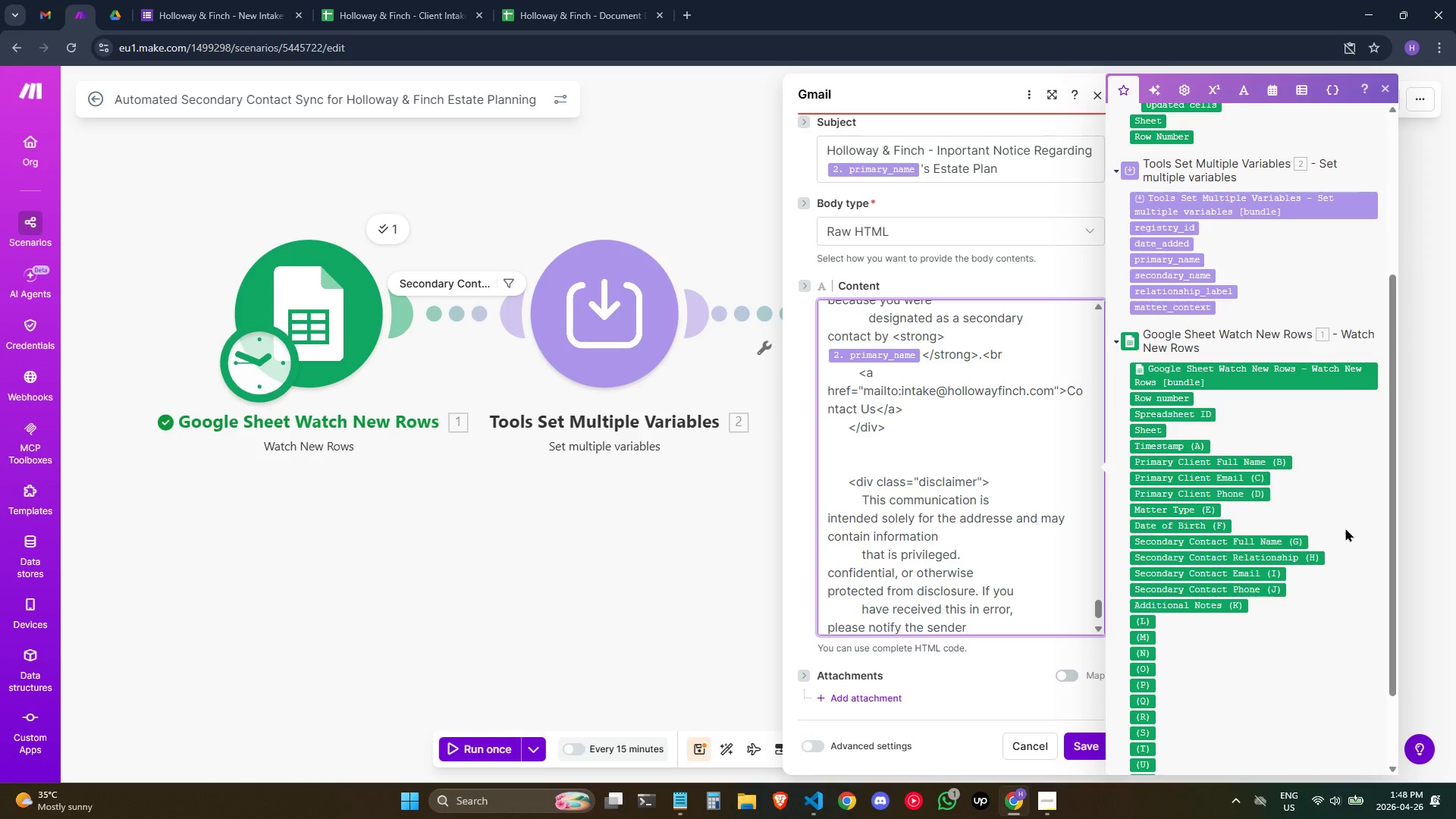 
key(Enter)
 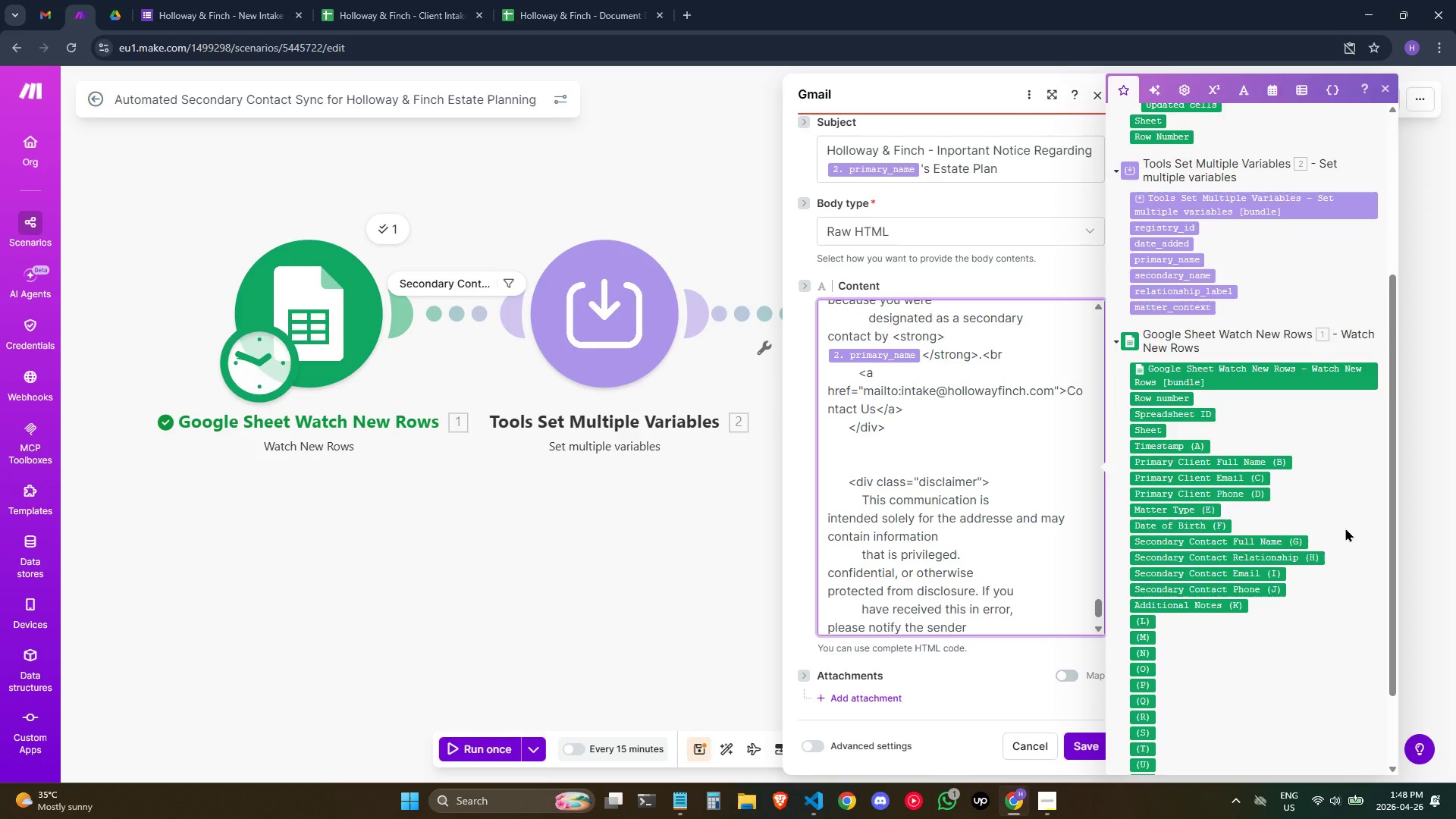 
type(immediately an)
 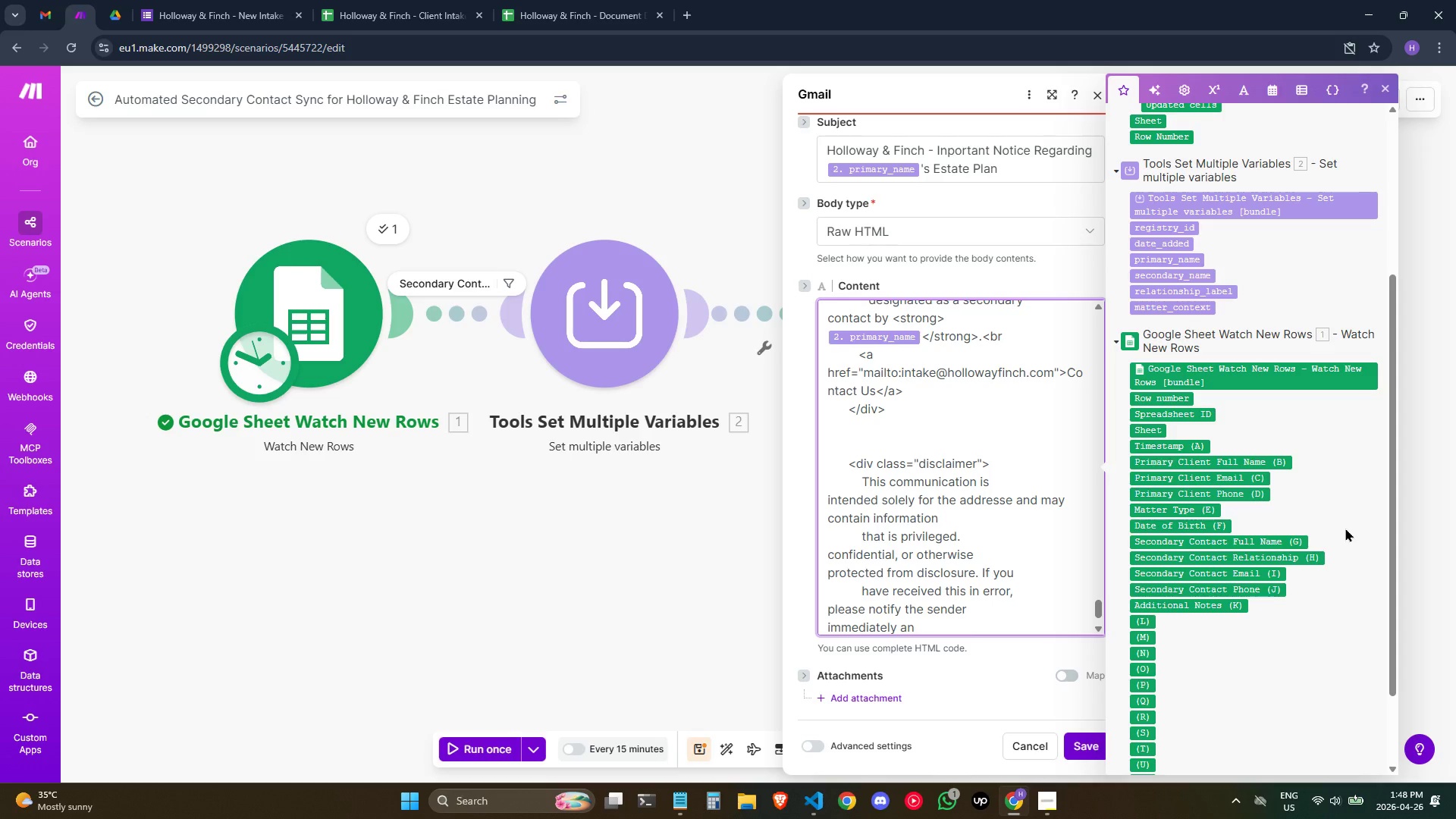 
type(d delete this )
 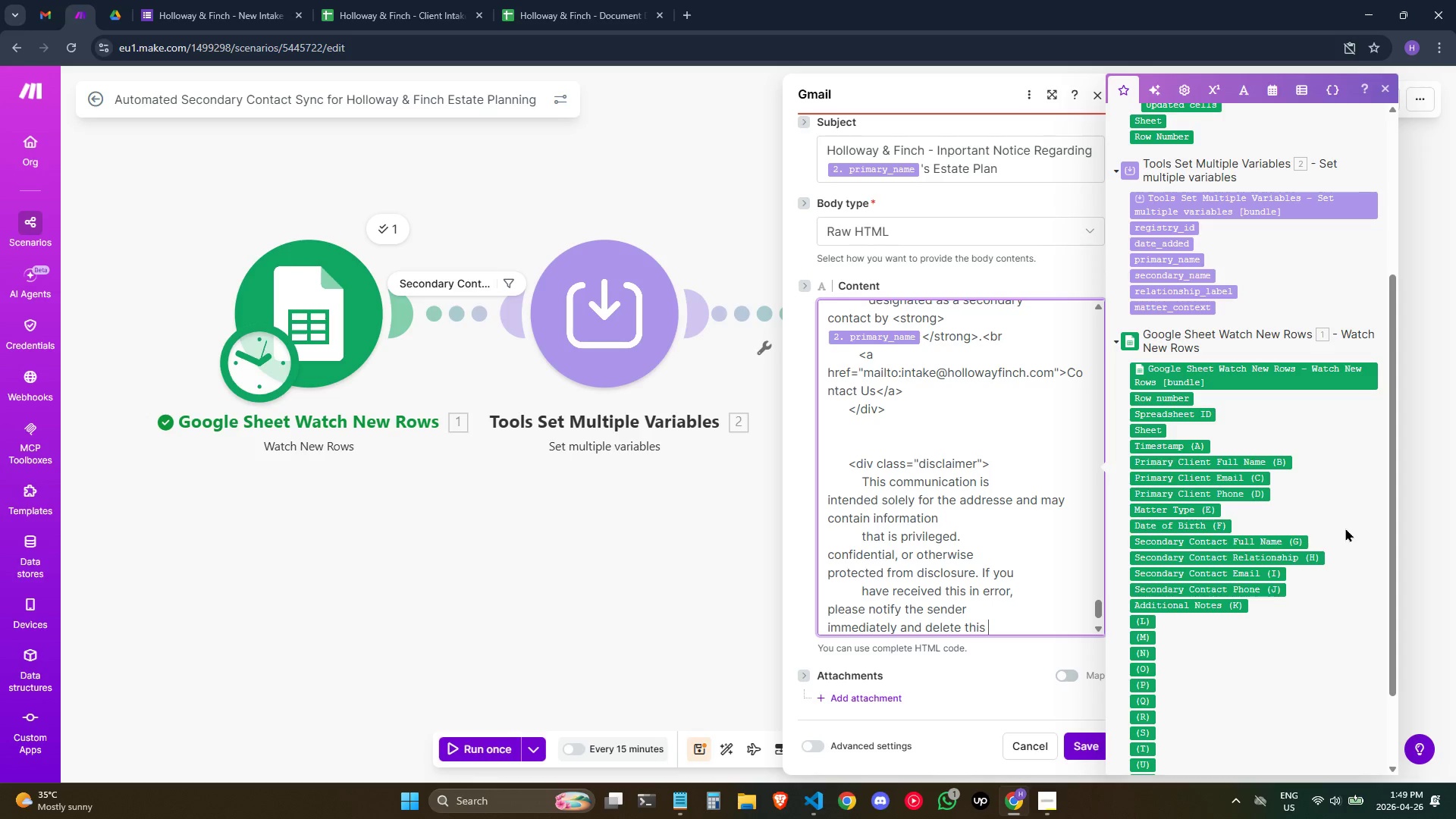 
key(Enter)
 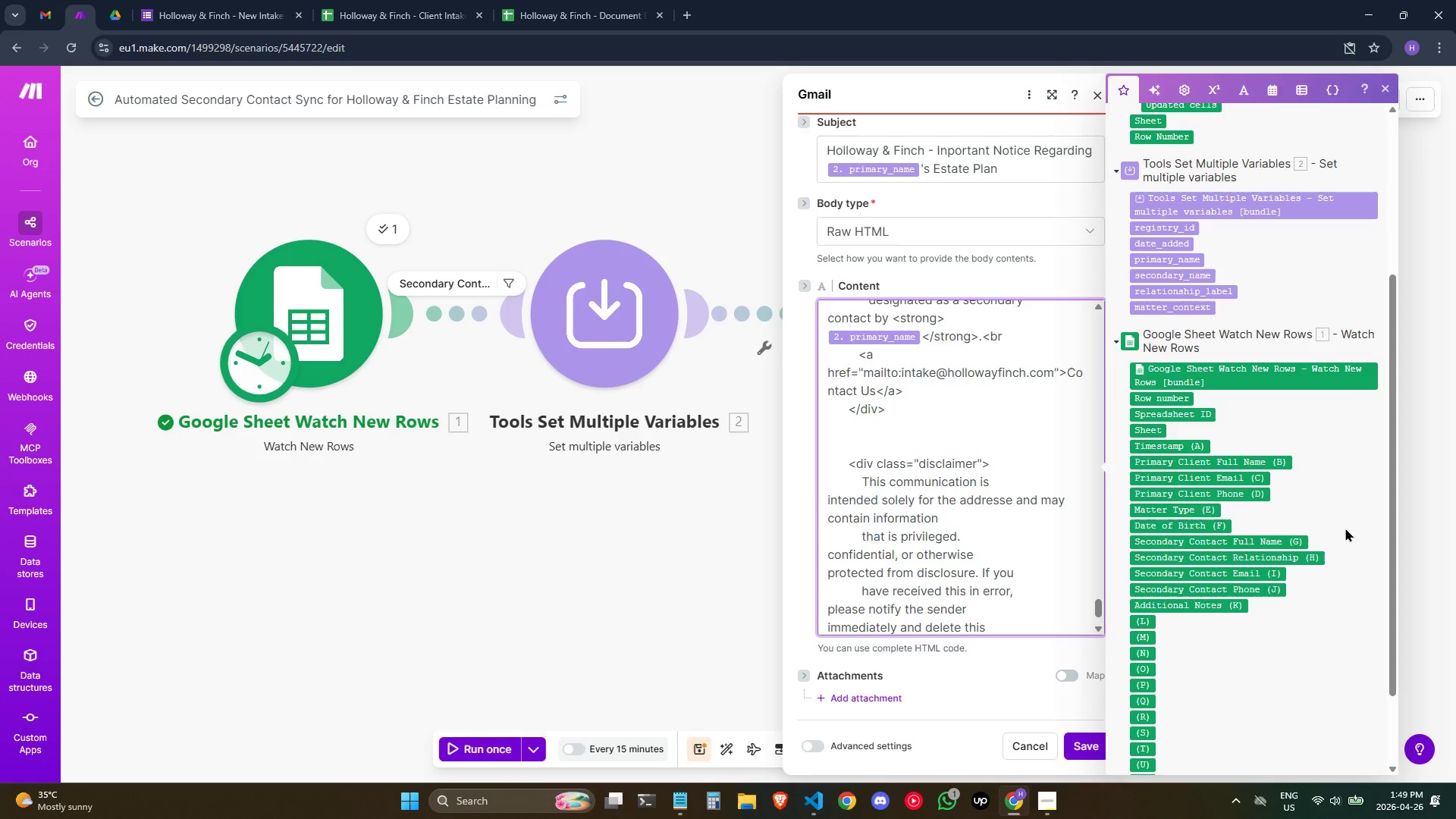 
hold_key(key=Space, duration=0.73)
 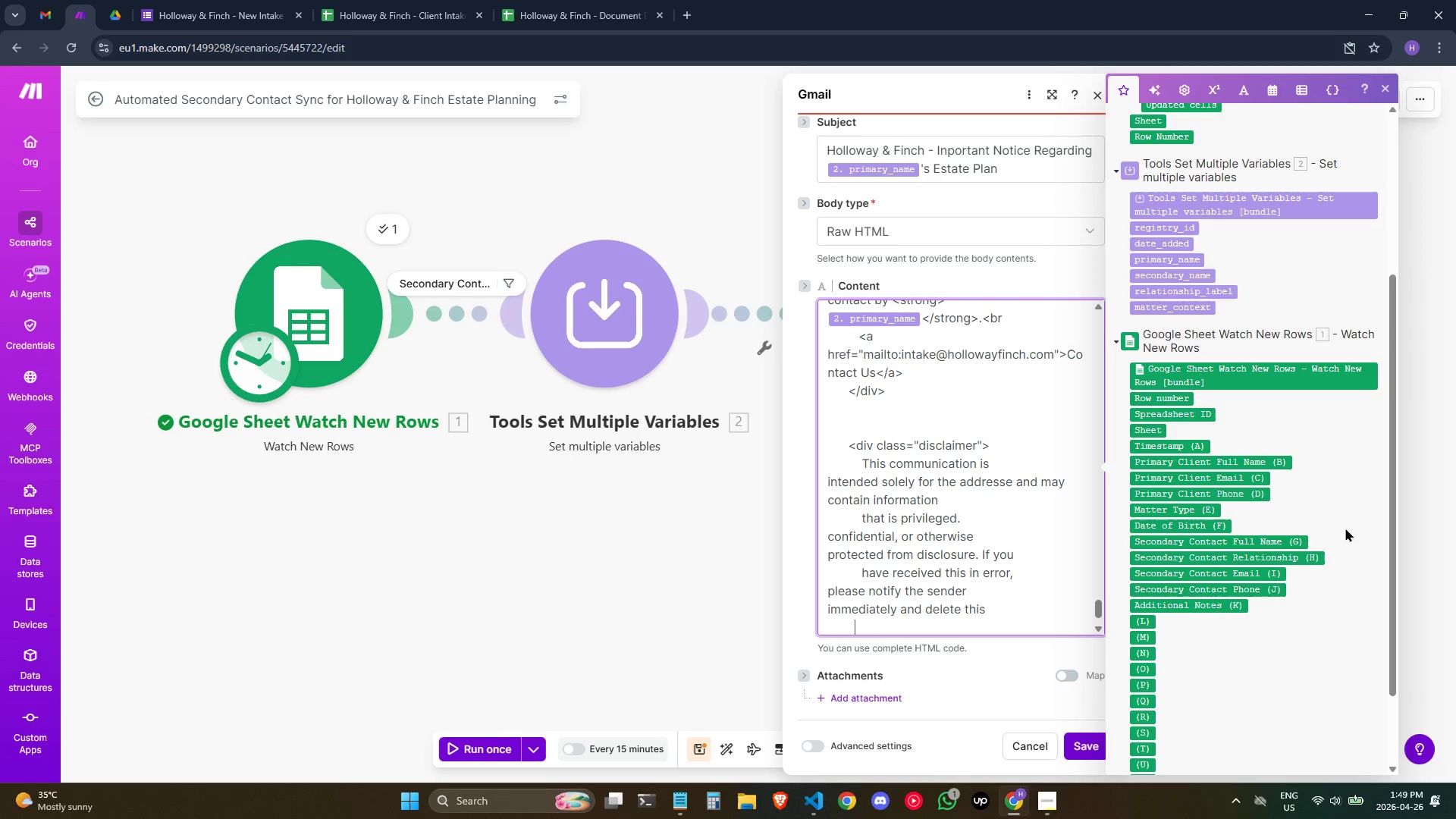 
type( message. Holloway)
 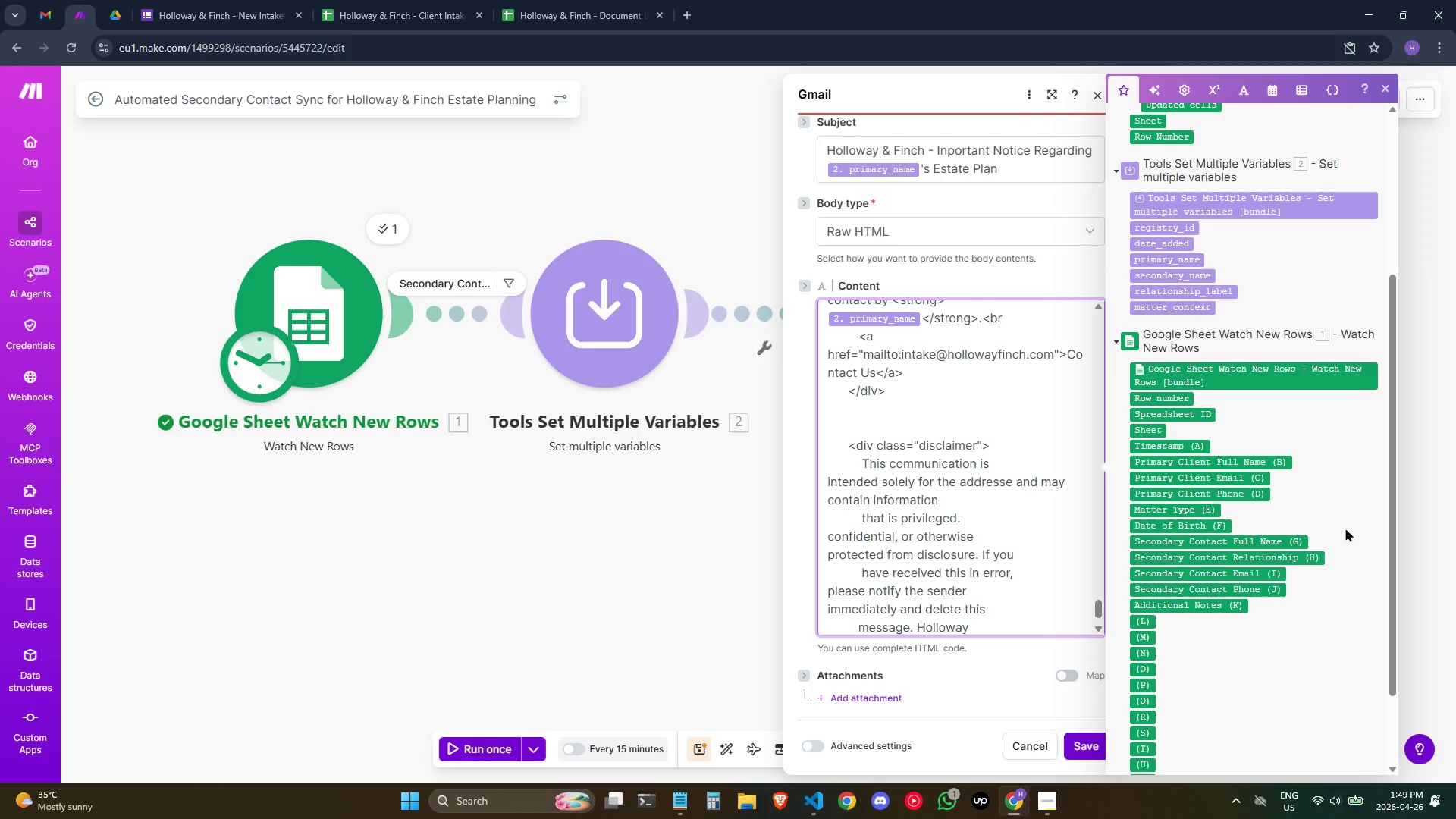 
key(Space)
 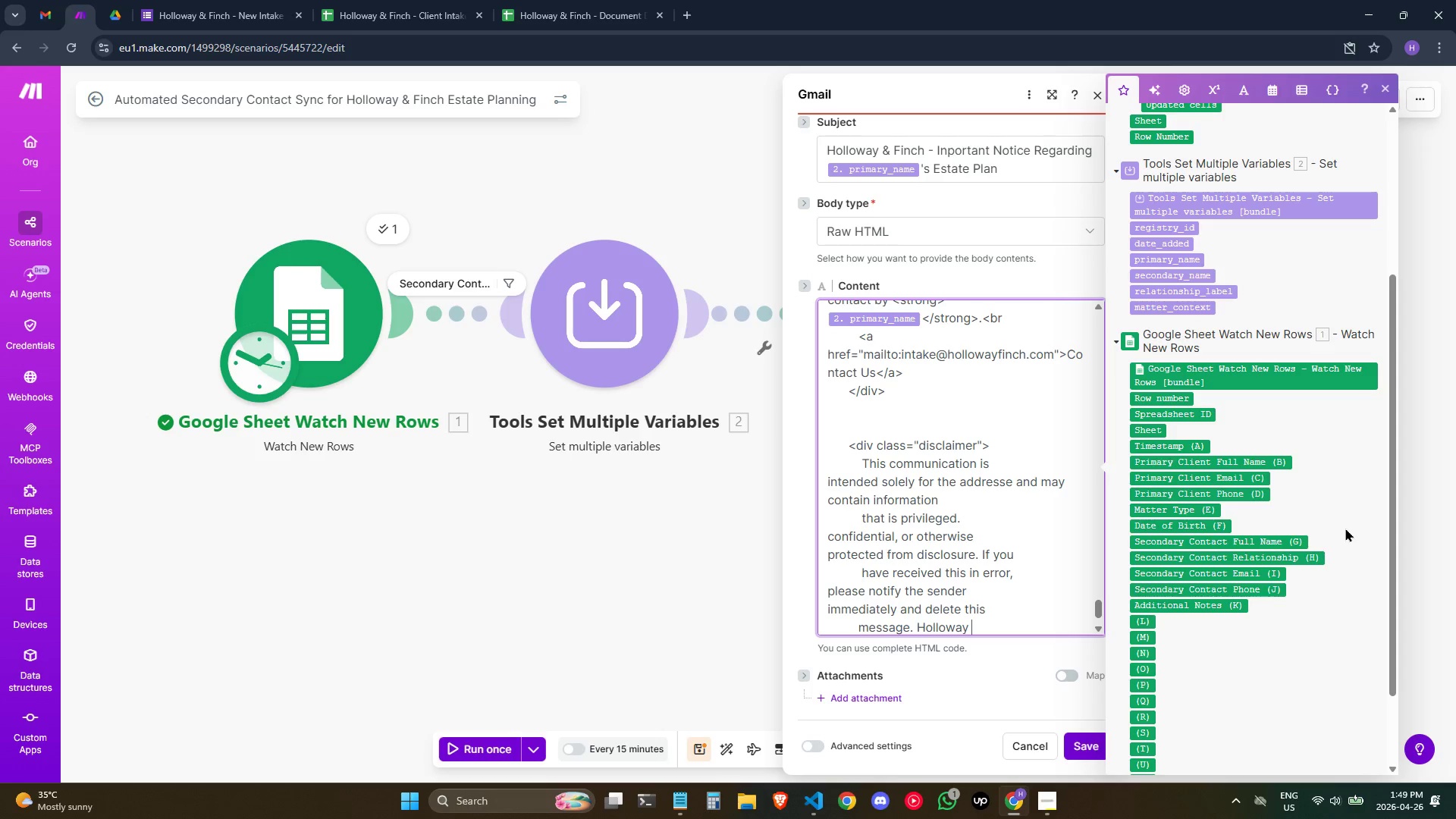 
key(Shift+4)
 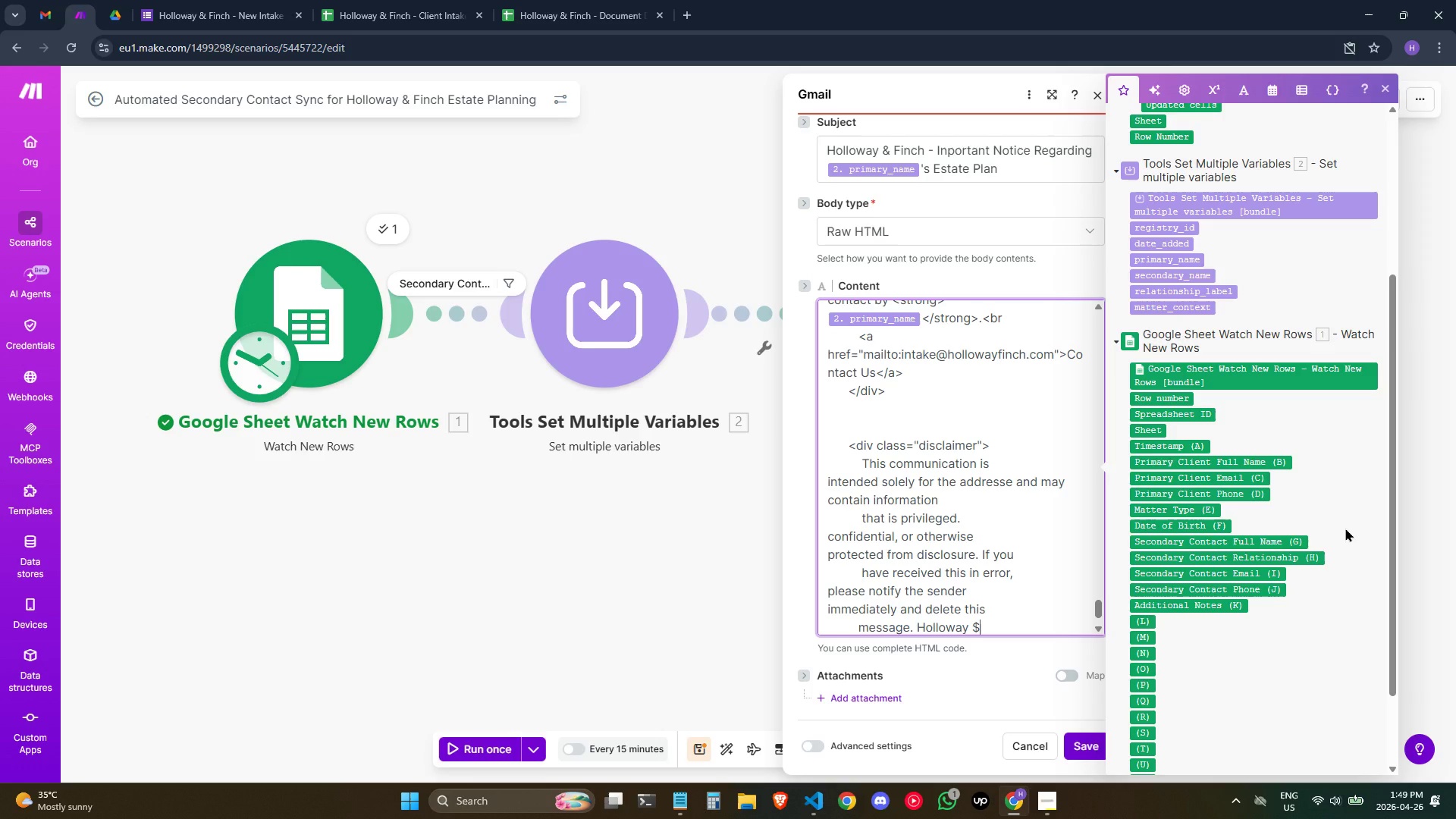 
key(Backspace)
type(&amp)
 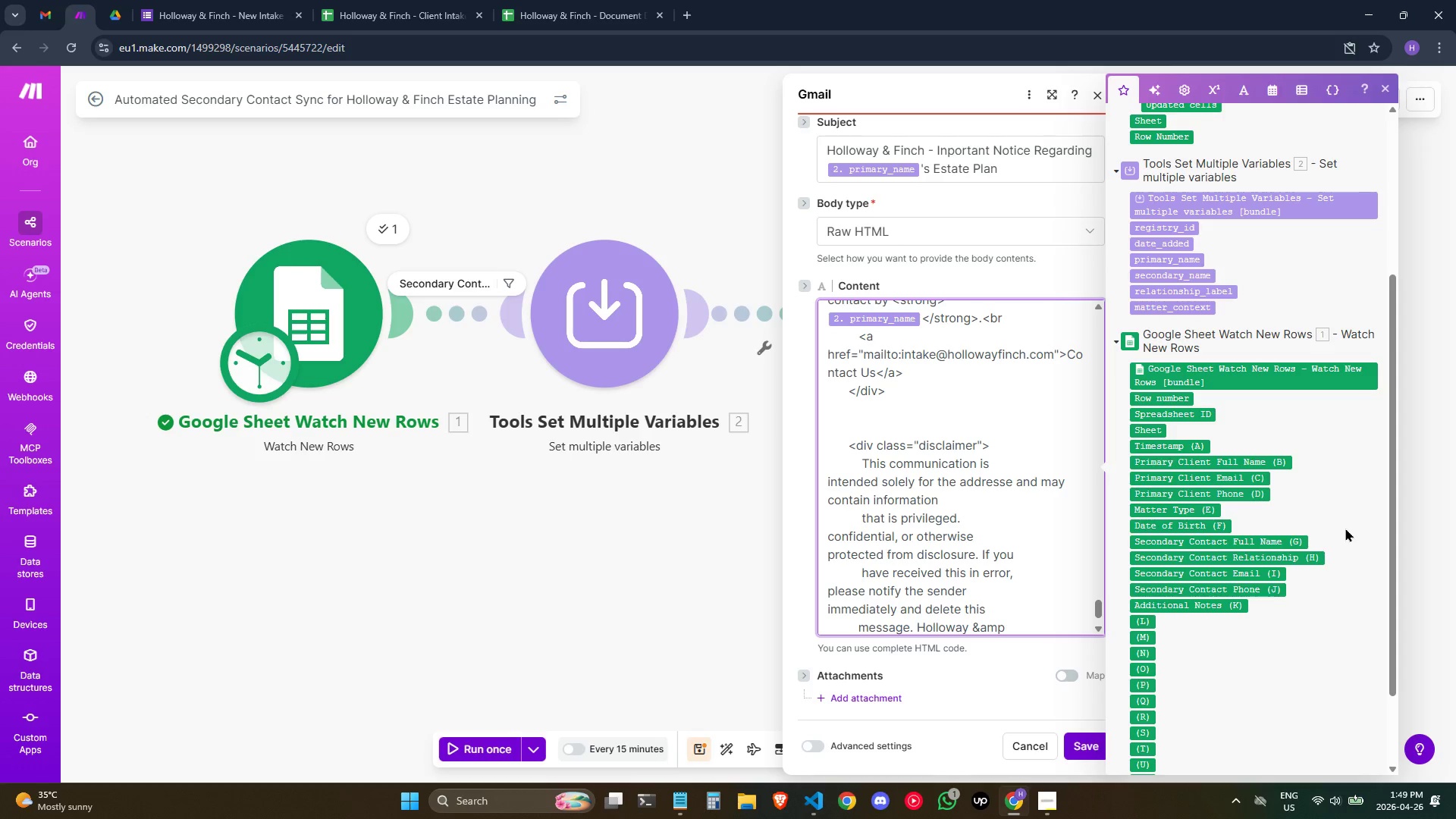 
wait(5.27)
 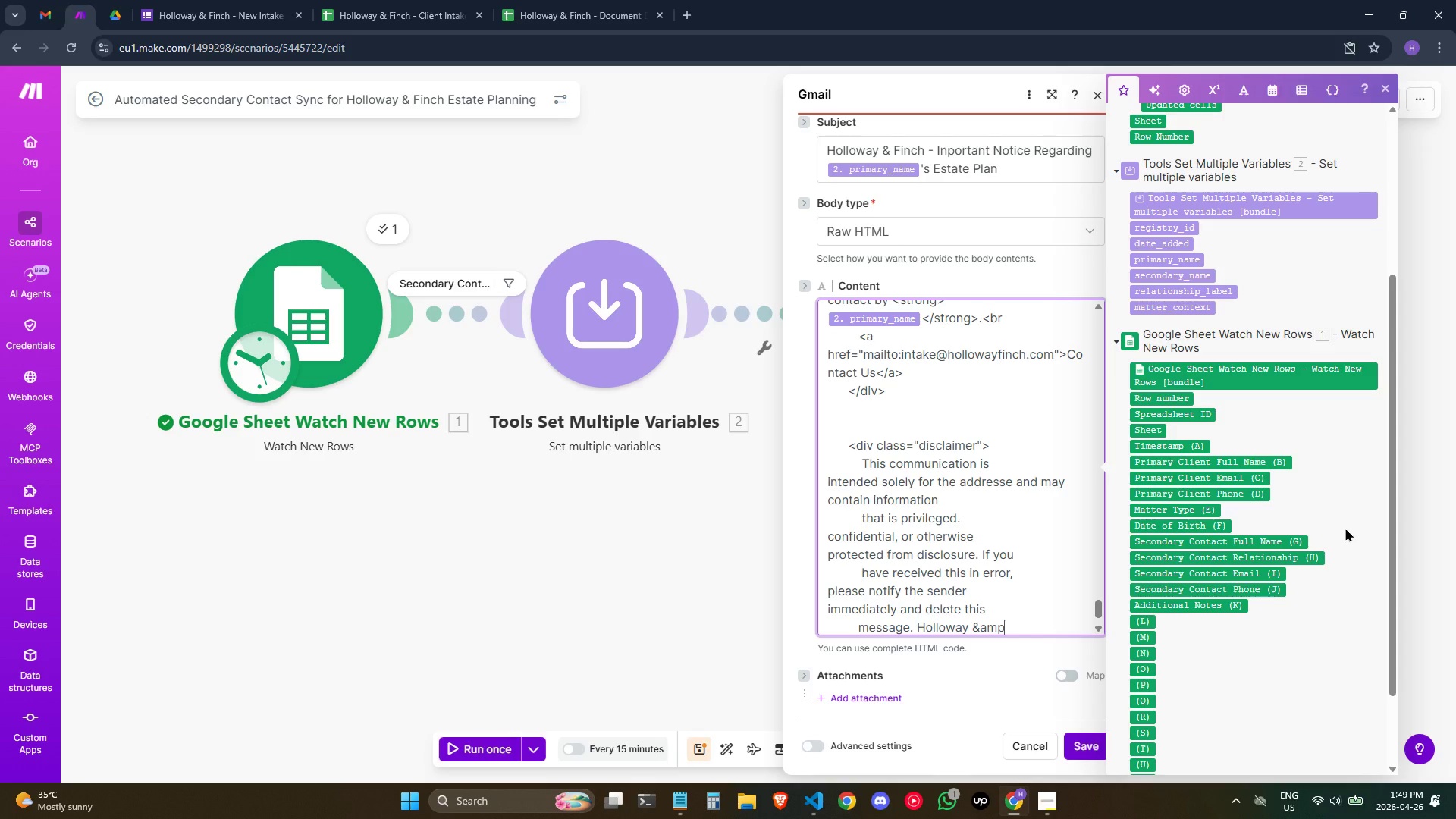 
key(Semicolon)
 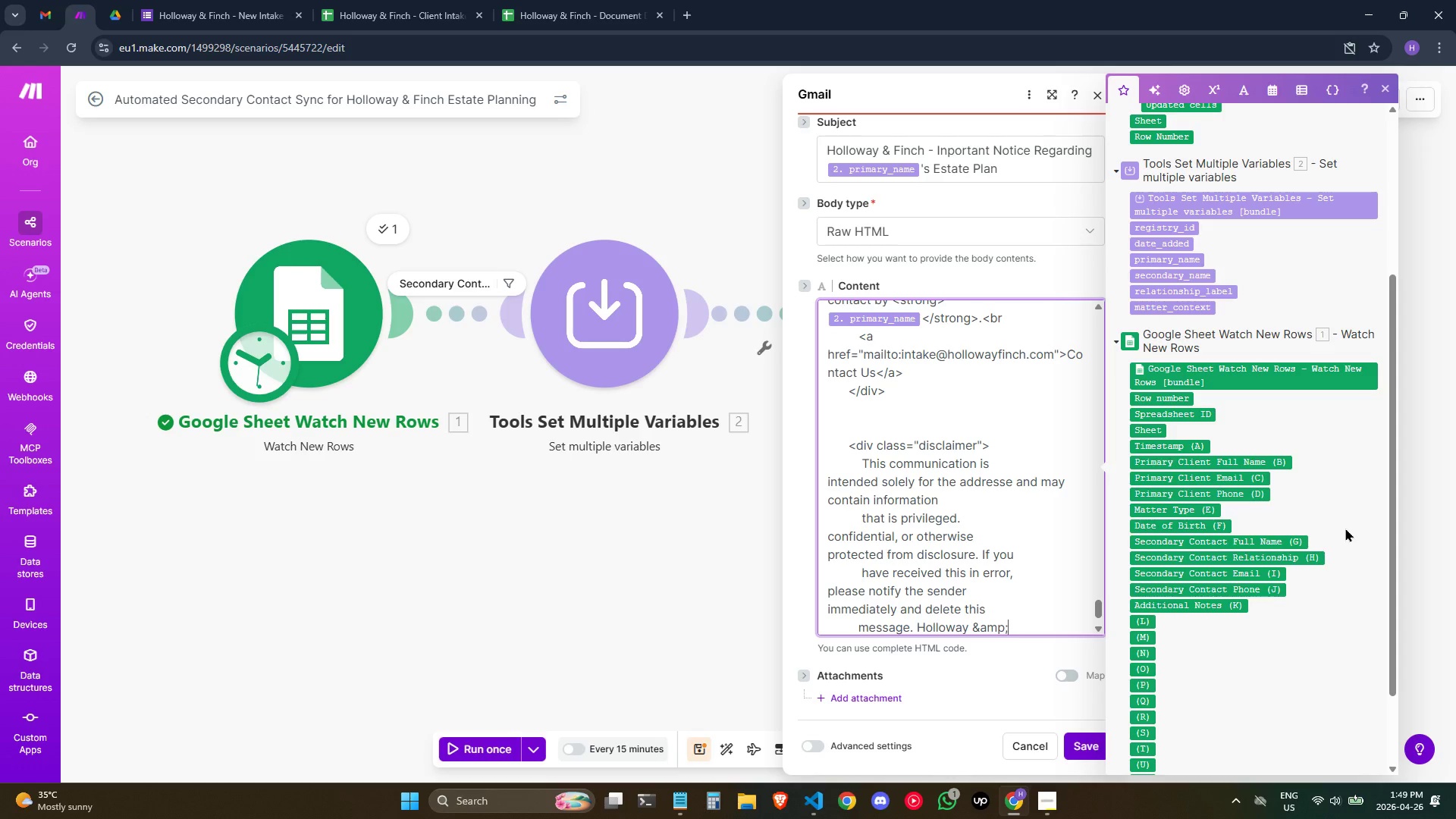 
key(Enter)
 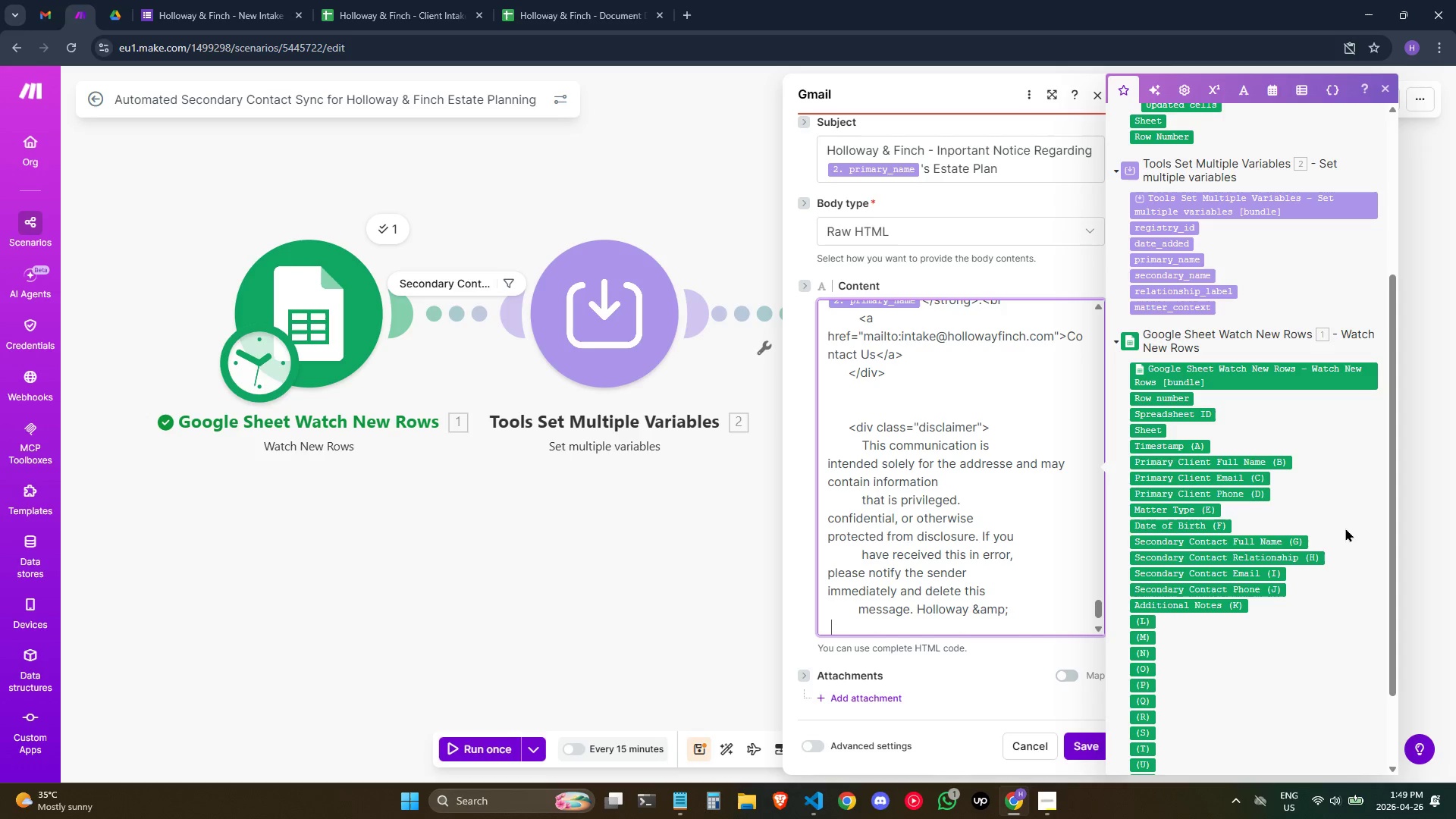 
key(Space)
 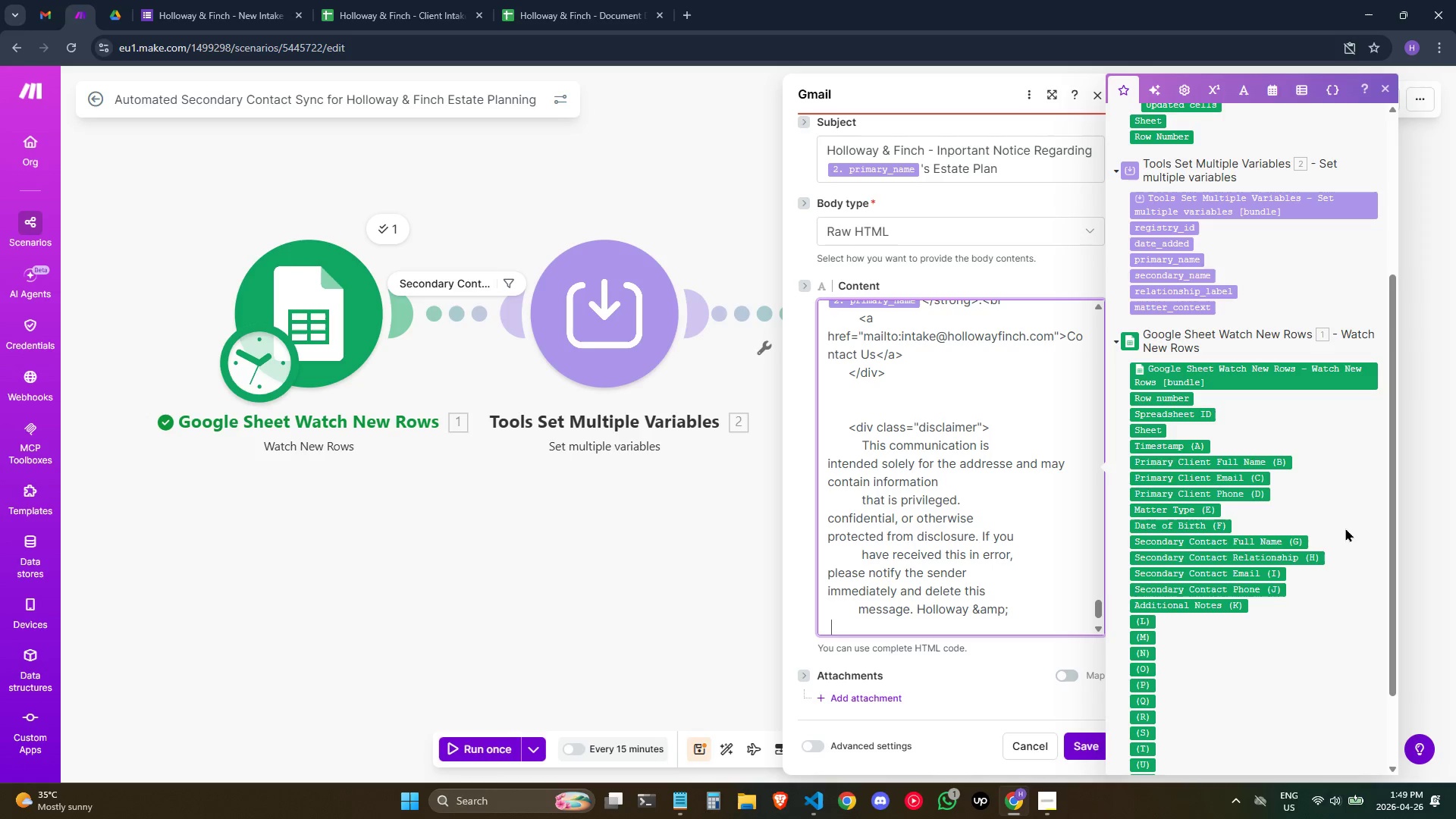 
key(Backspace)
type(Finch does not provide legal)
 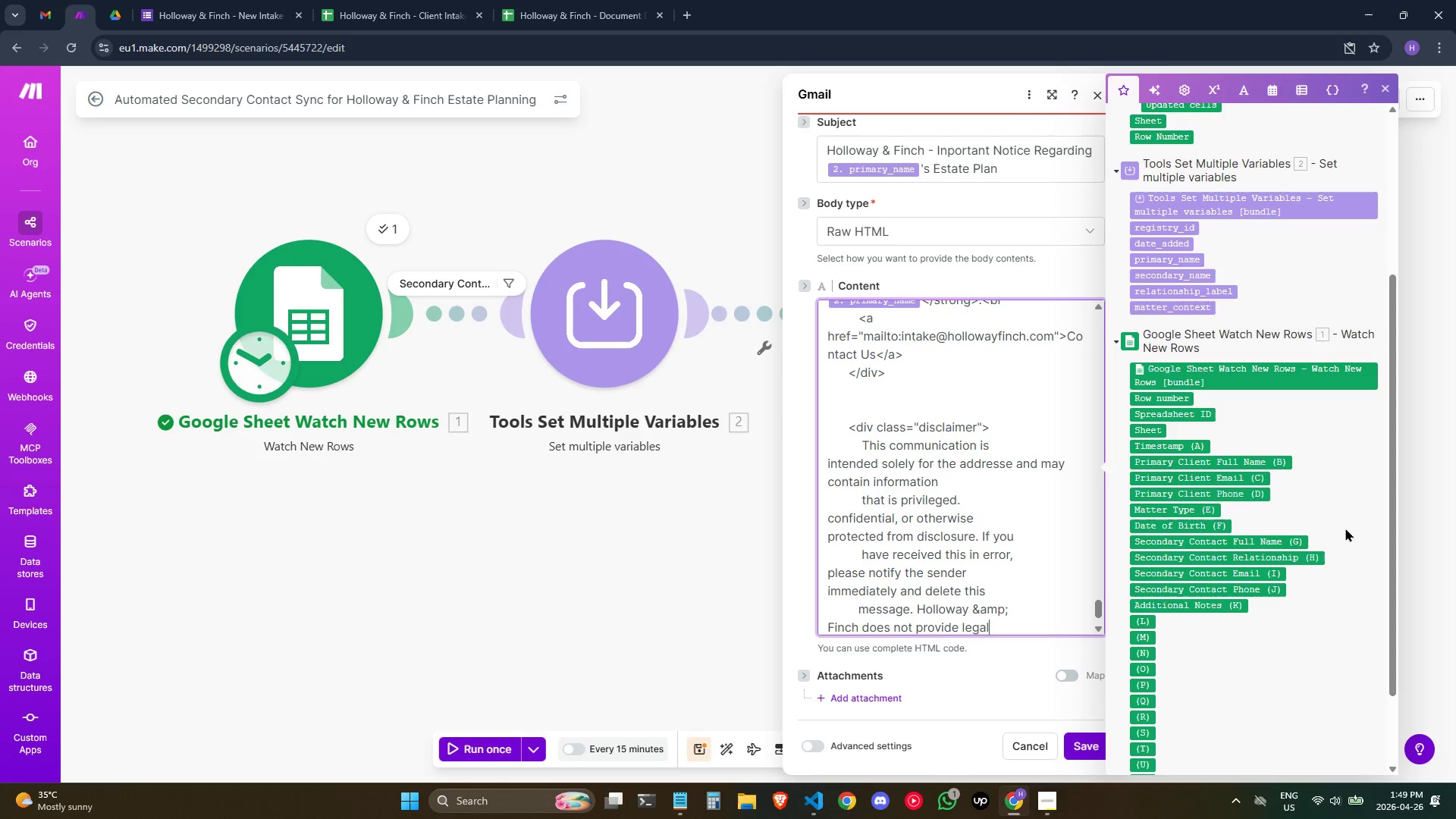 
key(Enter)
 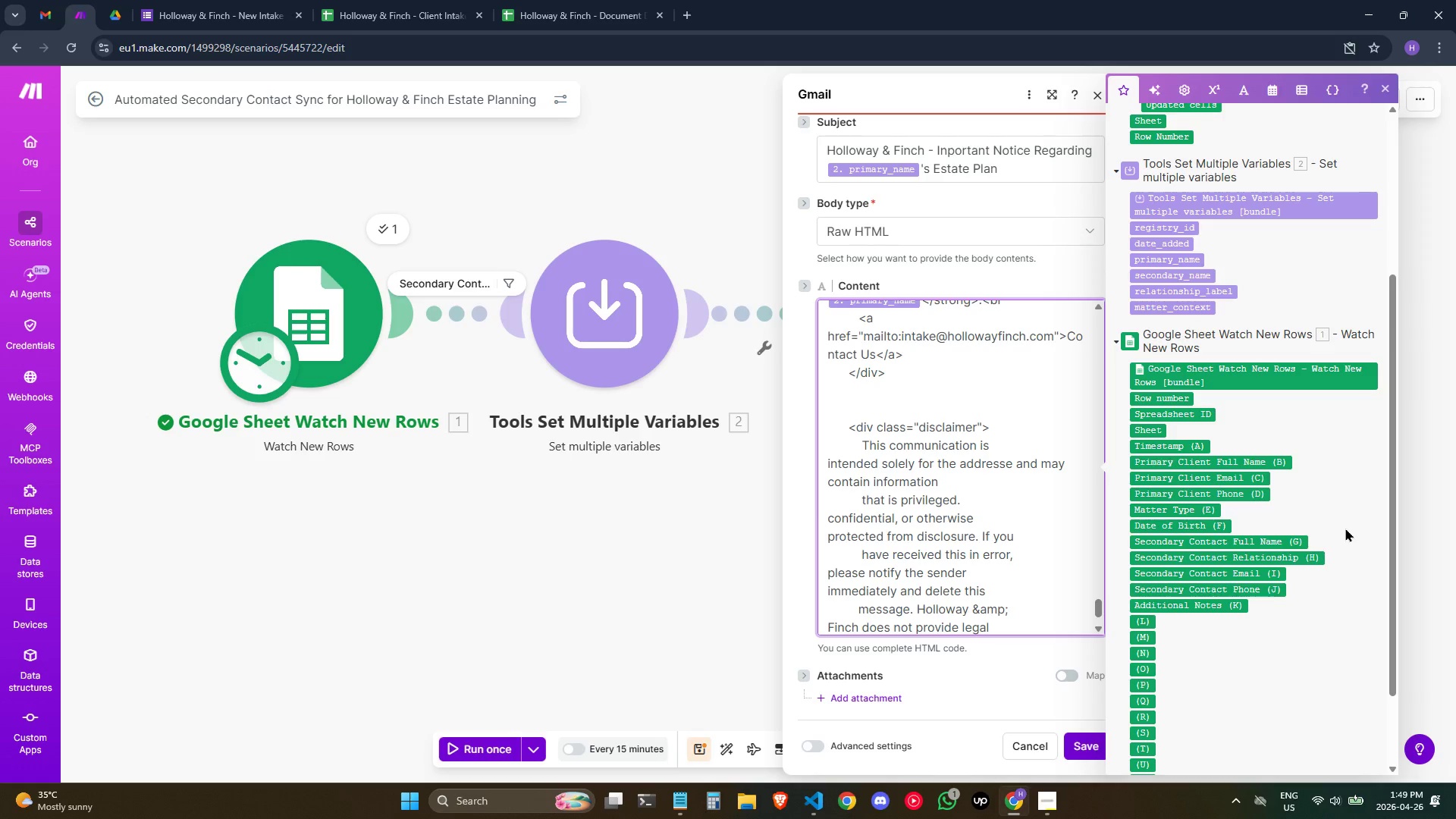 
type(advice via automated)
 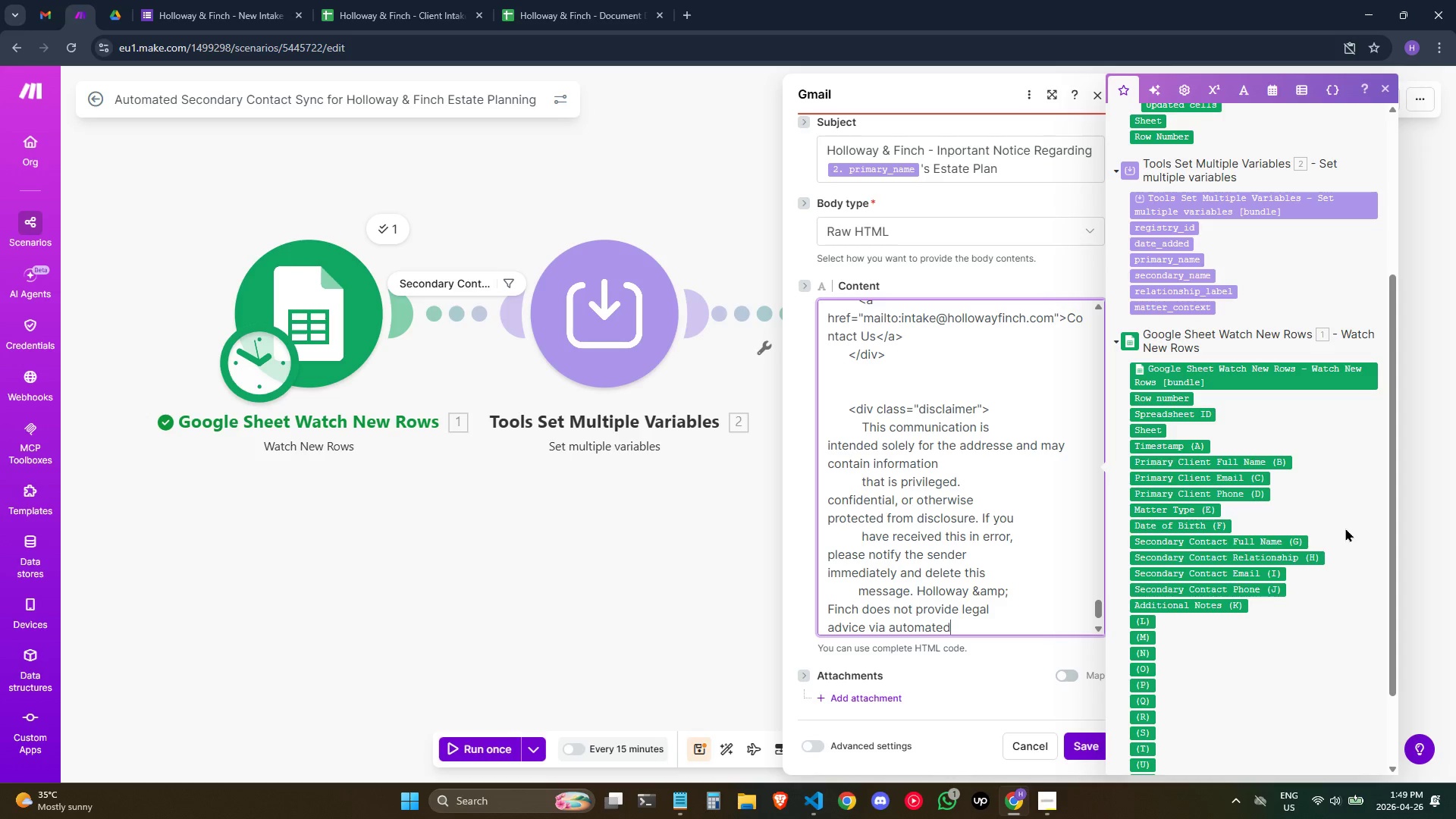 
key(Enter)
 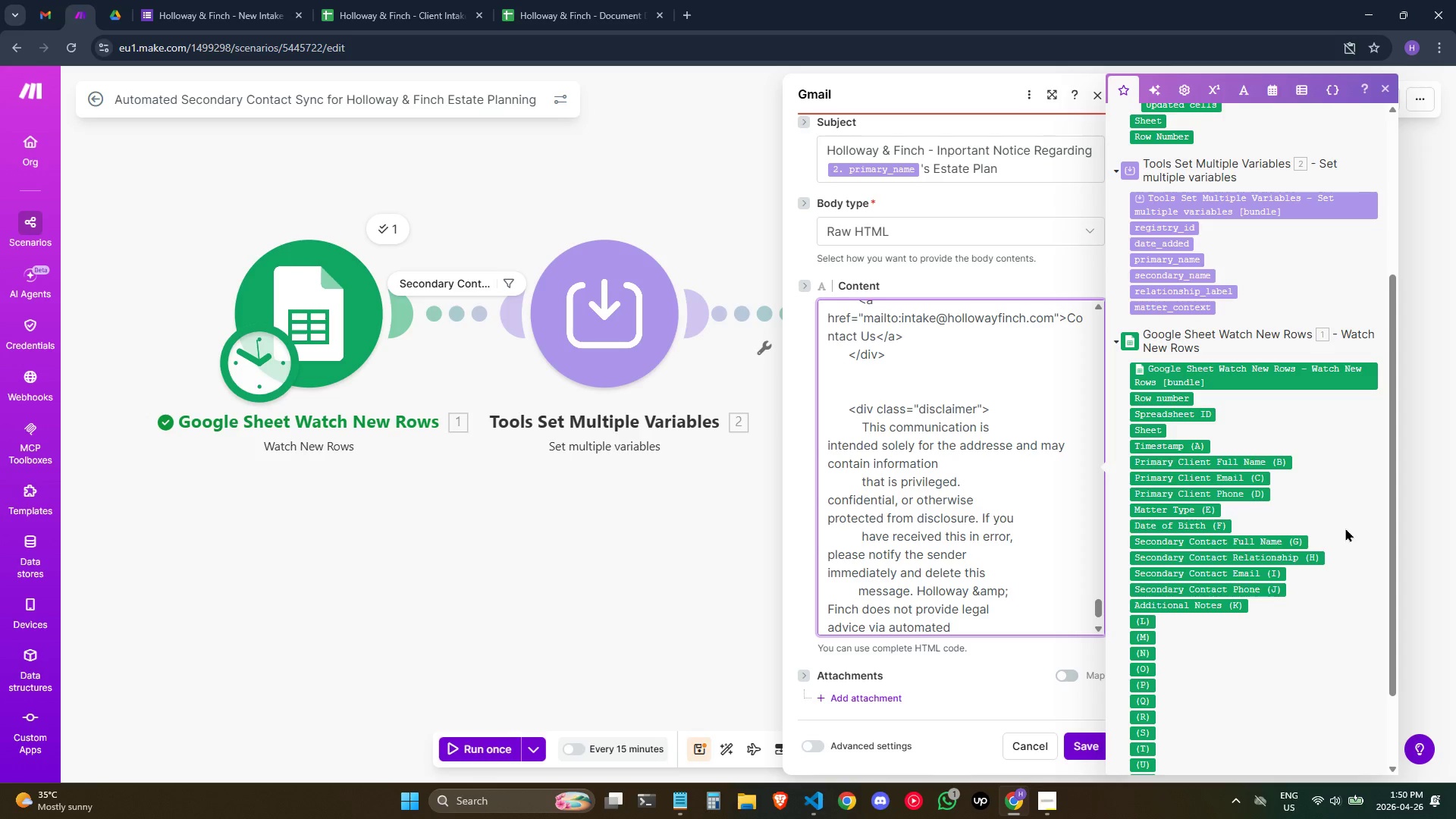 
hold_key(key=Space, duration=0.81)
 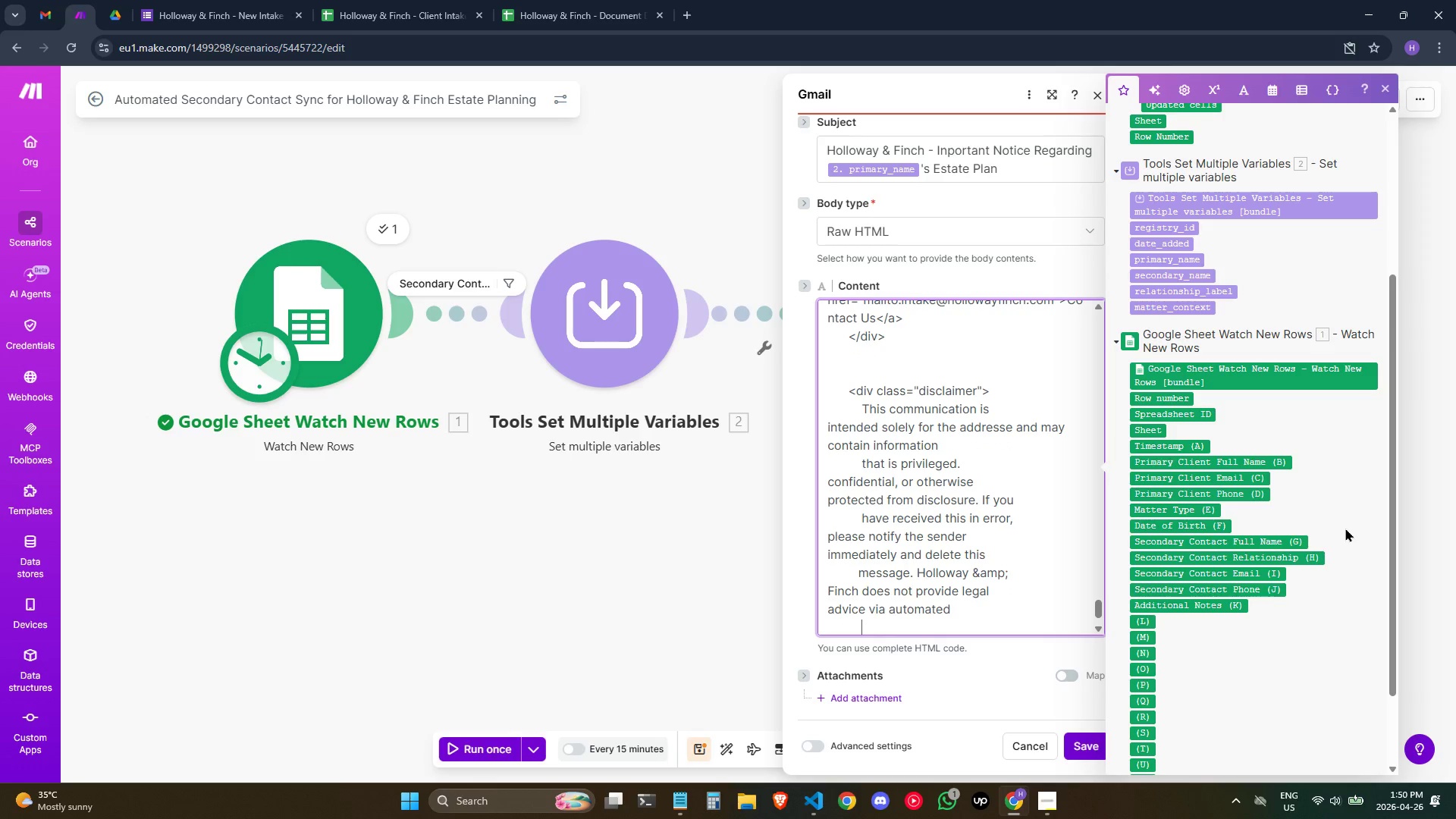 
key(Backspace)
type(communications- pleae)
key(Backspace)
type(se)
 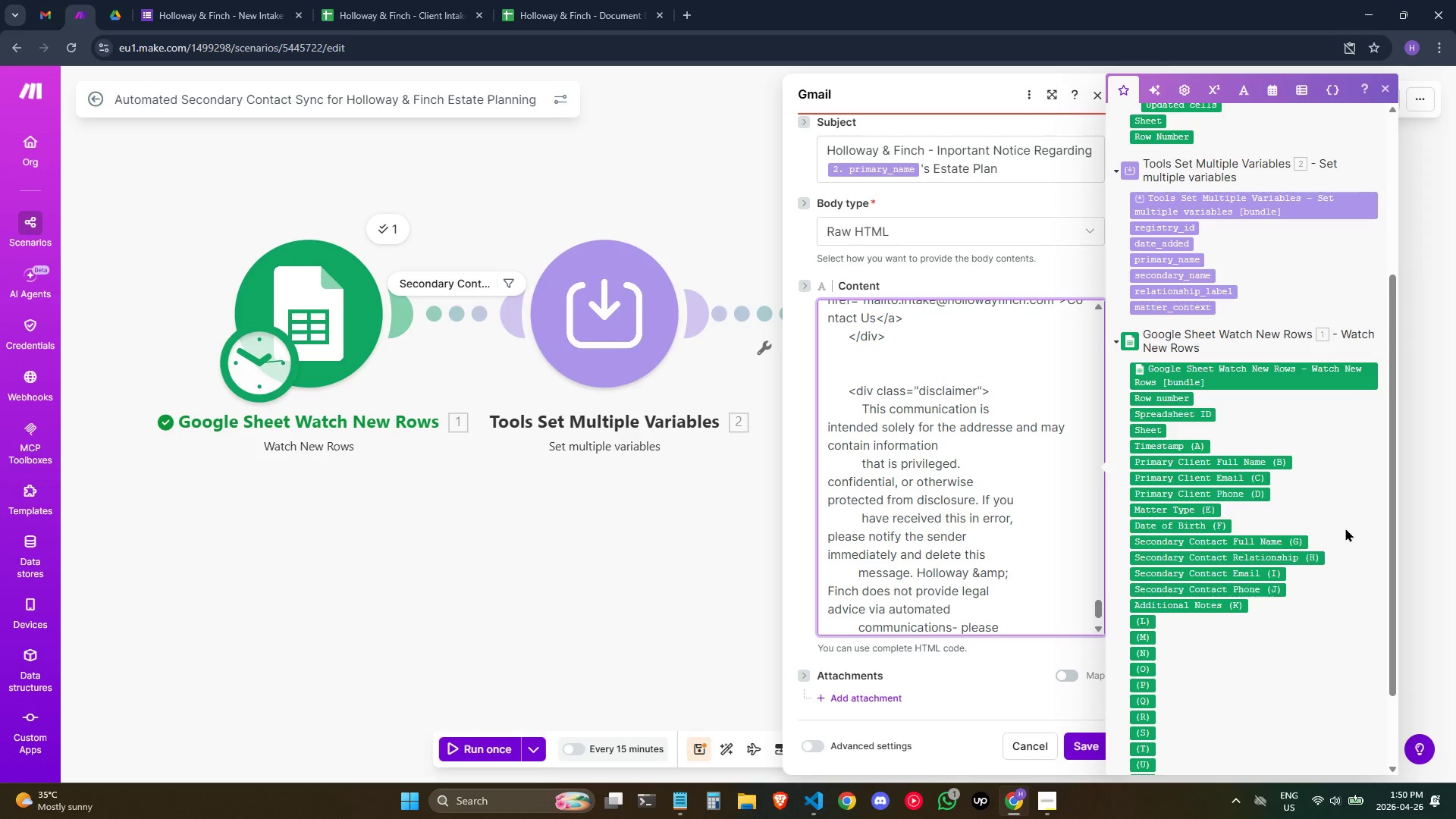 
wait(8.06)
 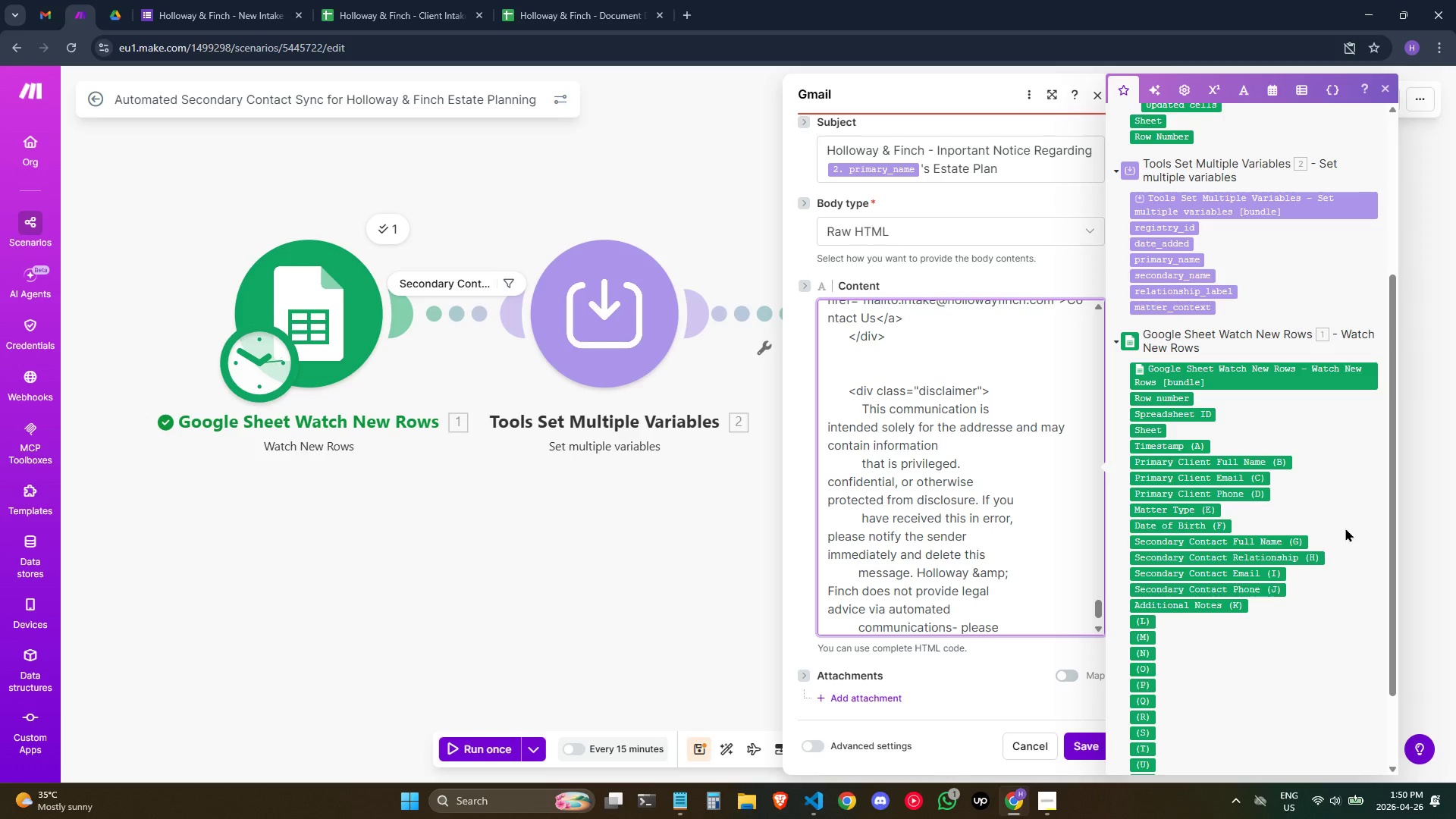 
key(Enter)
 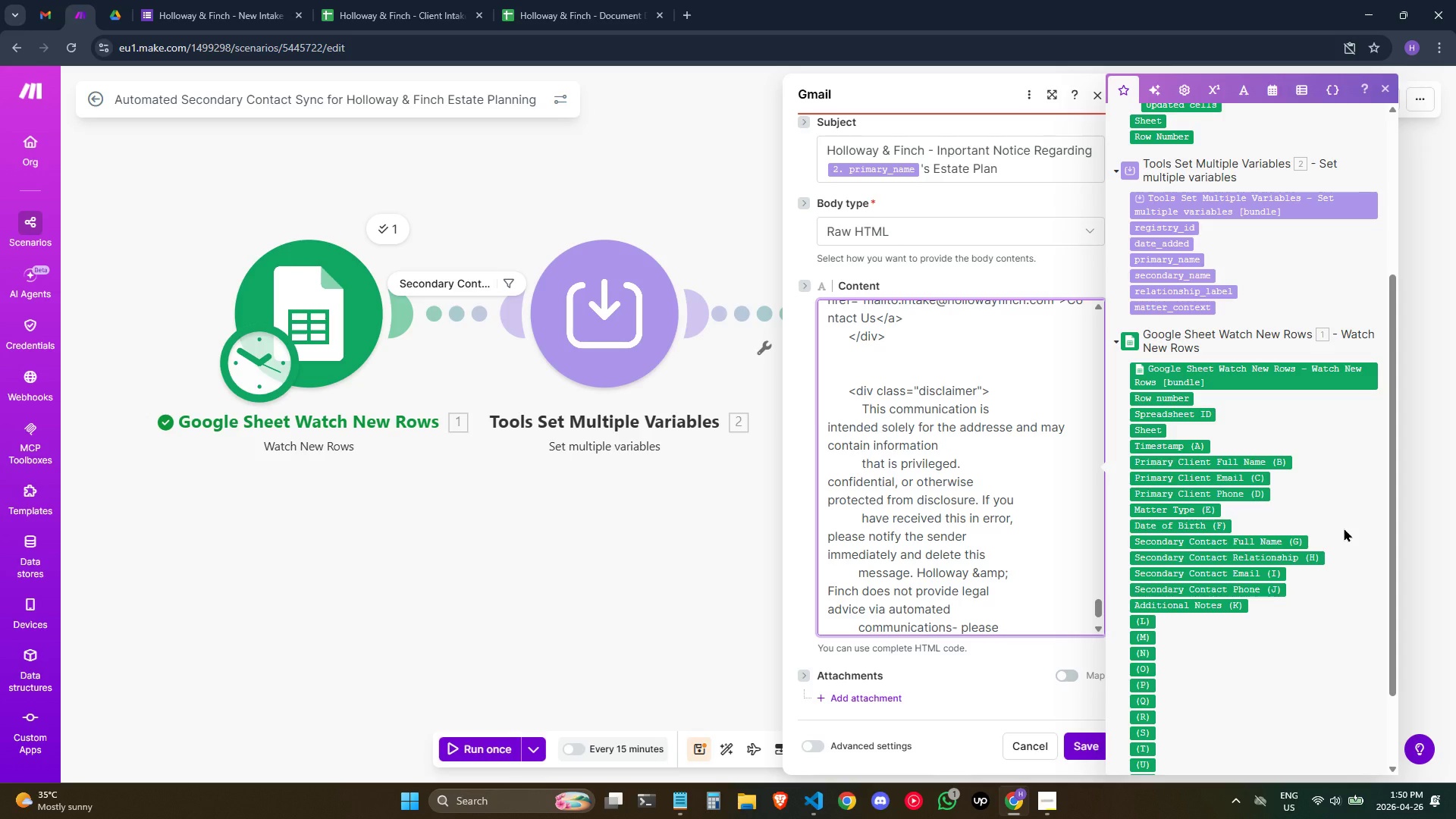 
type(conl)
key(Backspace)
type(sult directly w)
 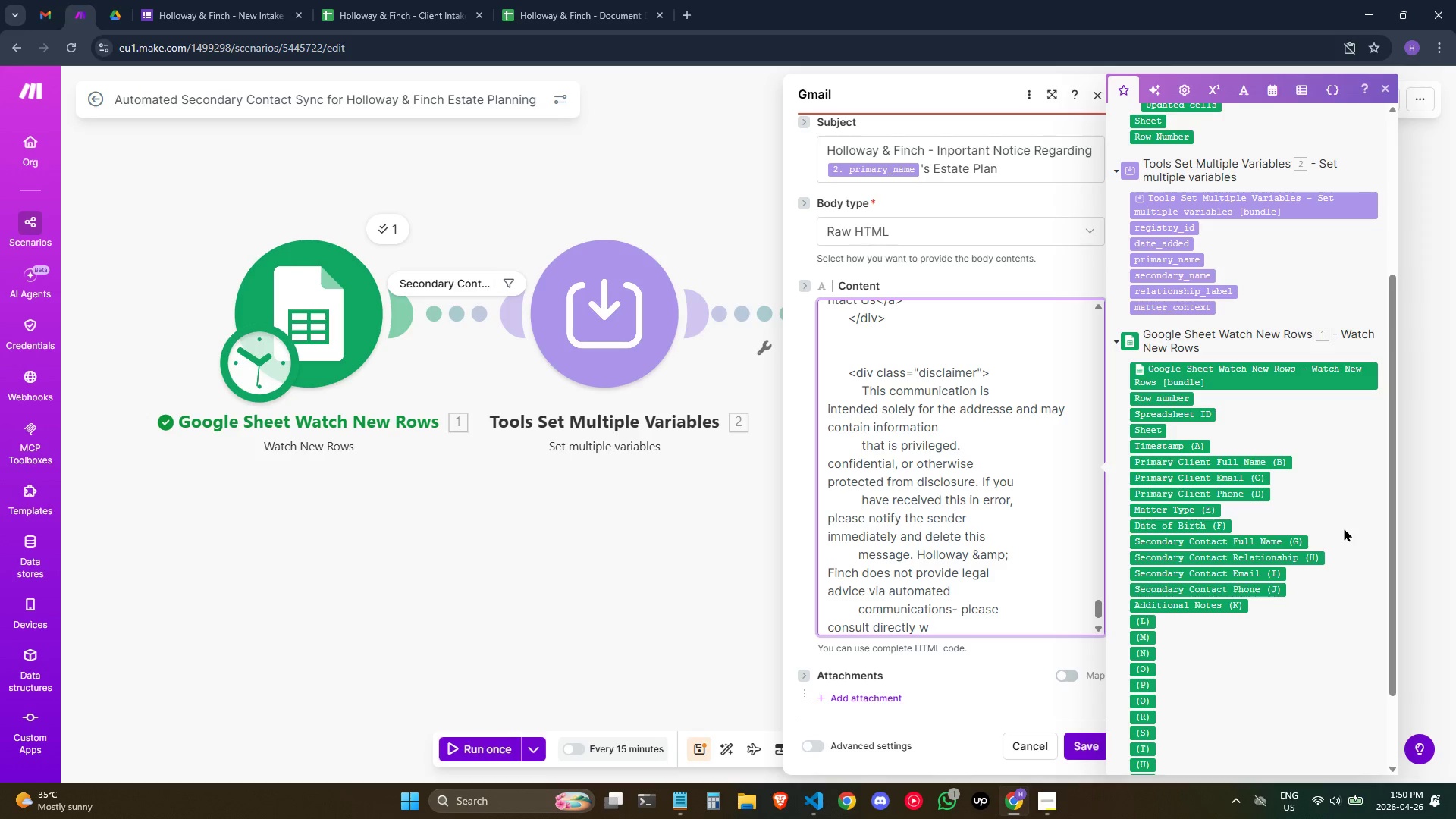 
type(ith your)
 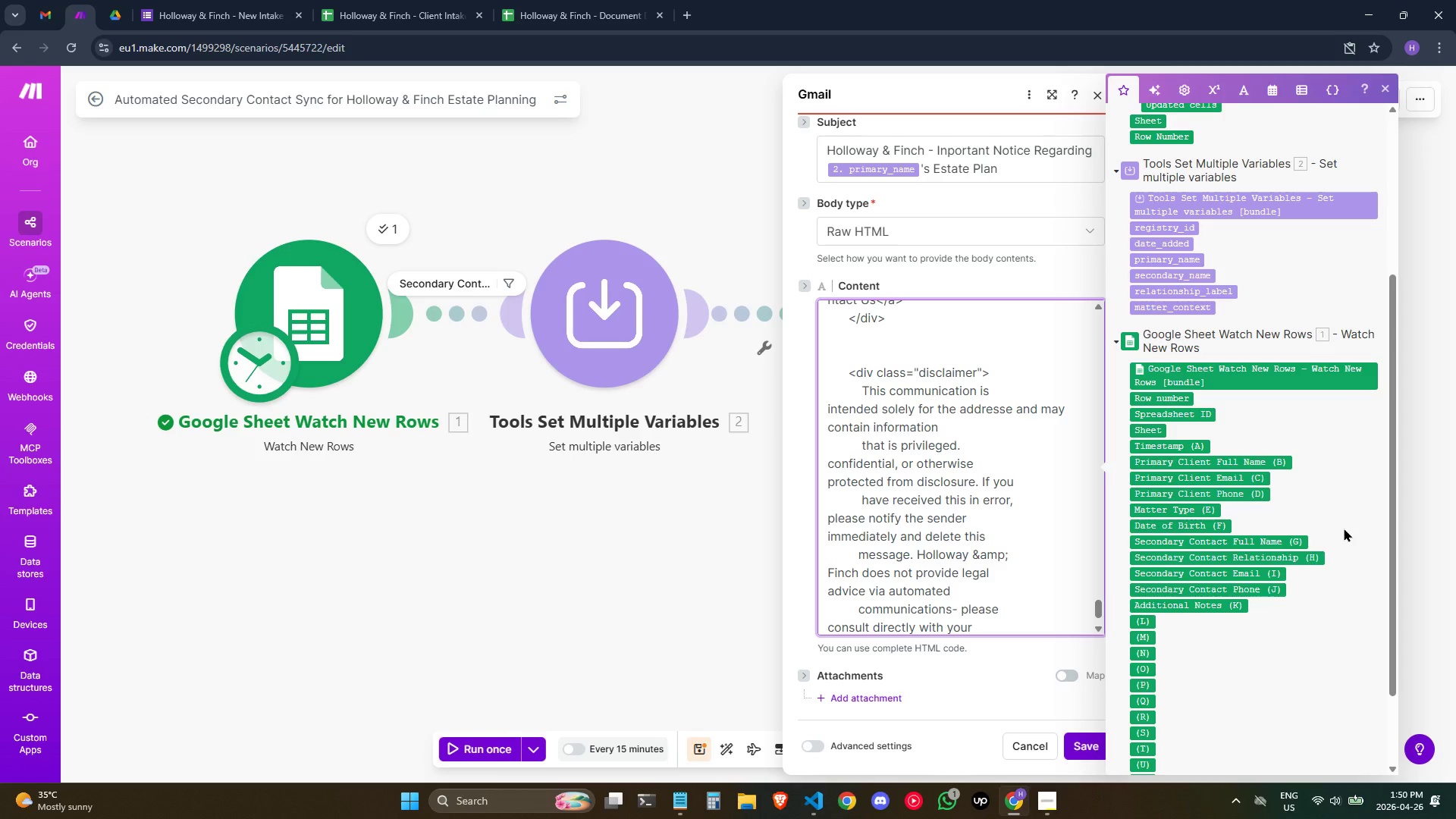 
key(Enter)
 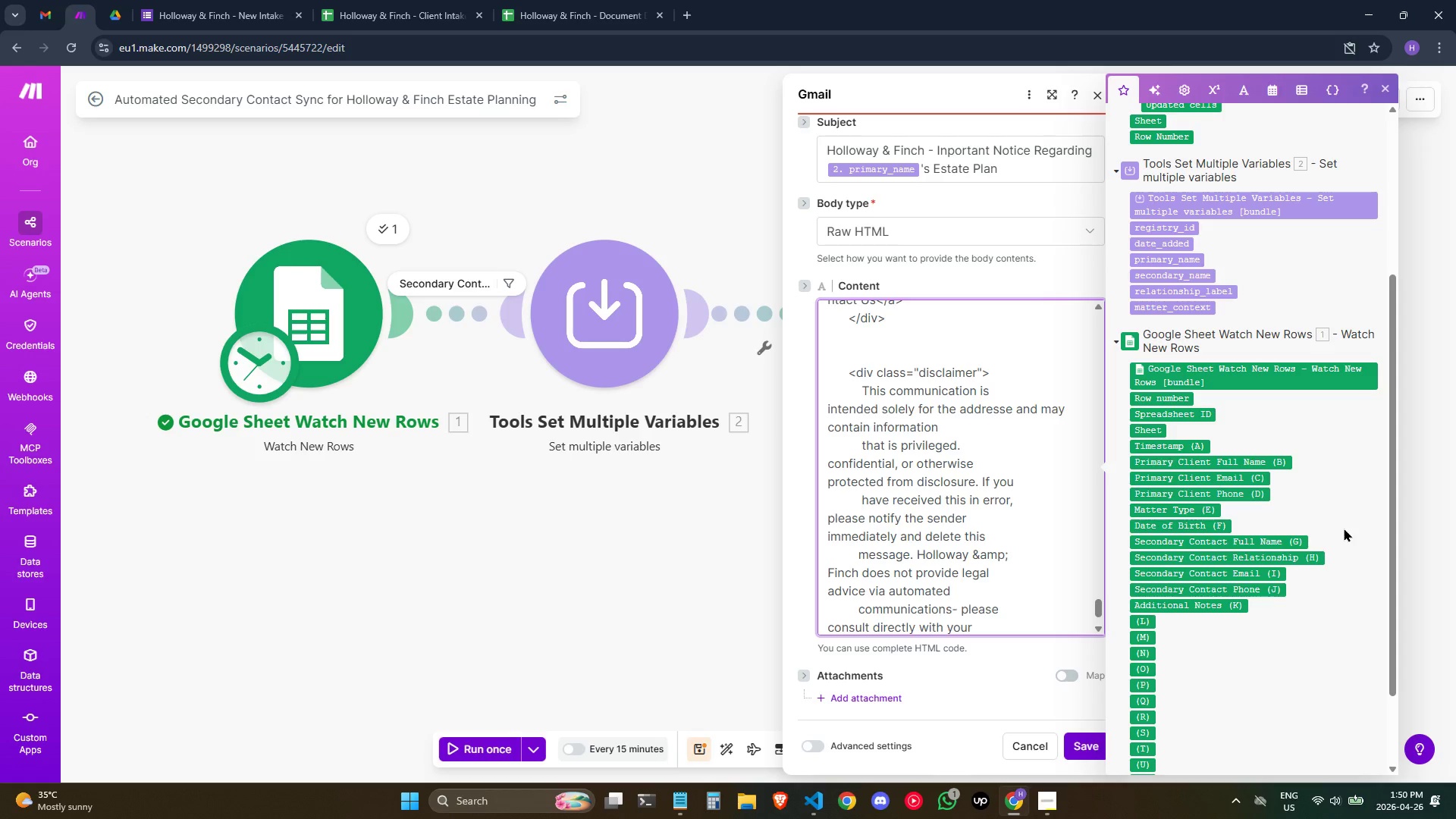 
type(assigned attoern)
key(Backspace)
key(Backspace)
key(Backspace)
type(rney for any)
 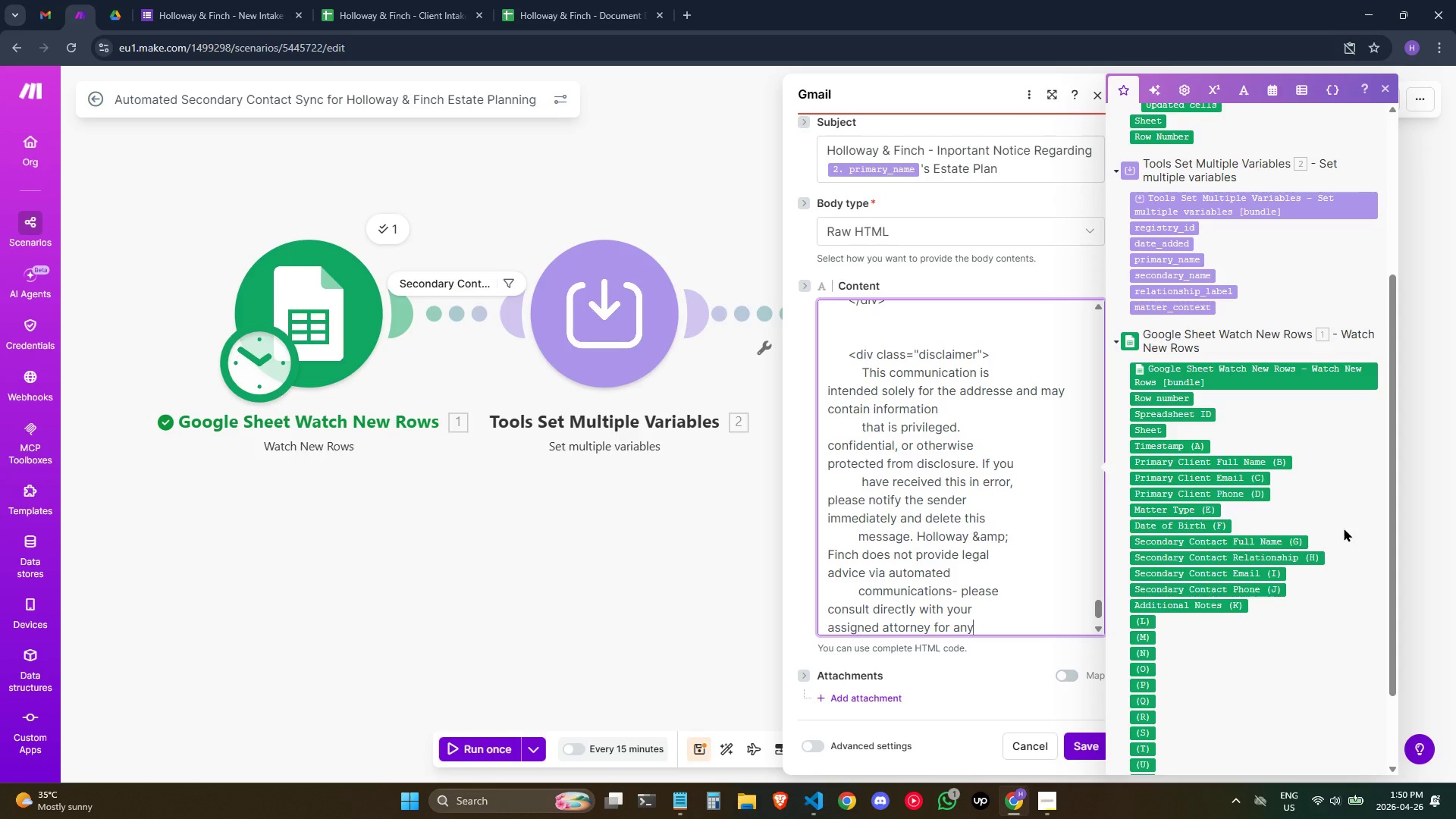 
key(Enter)
 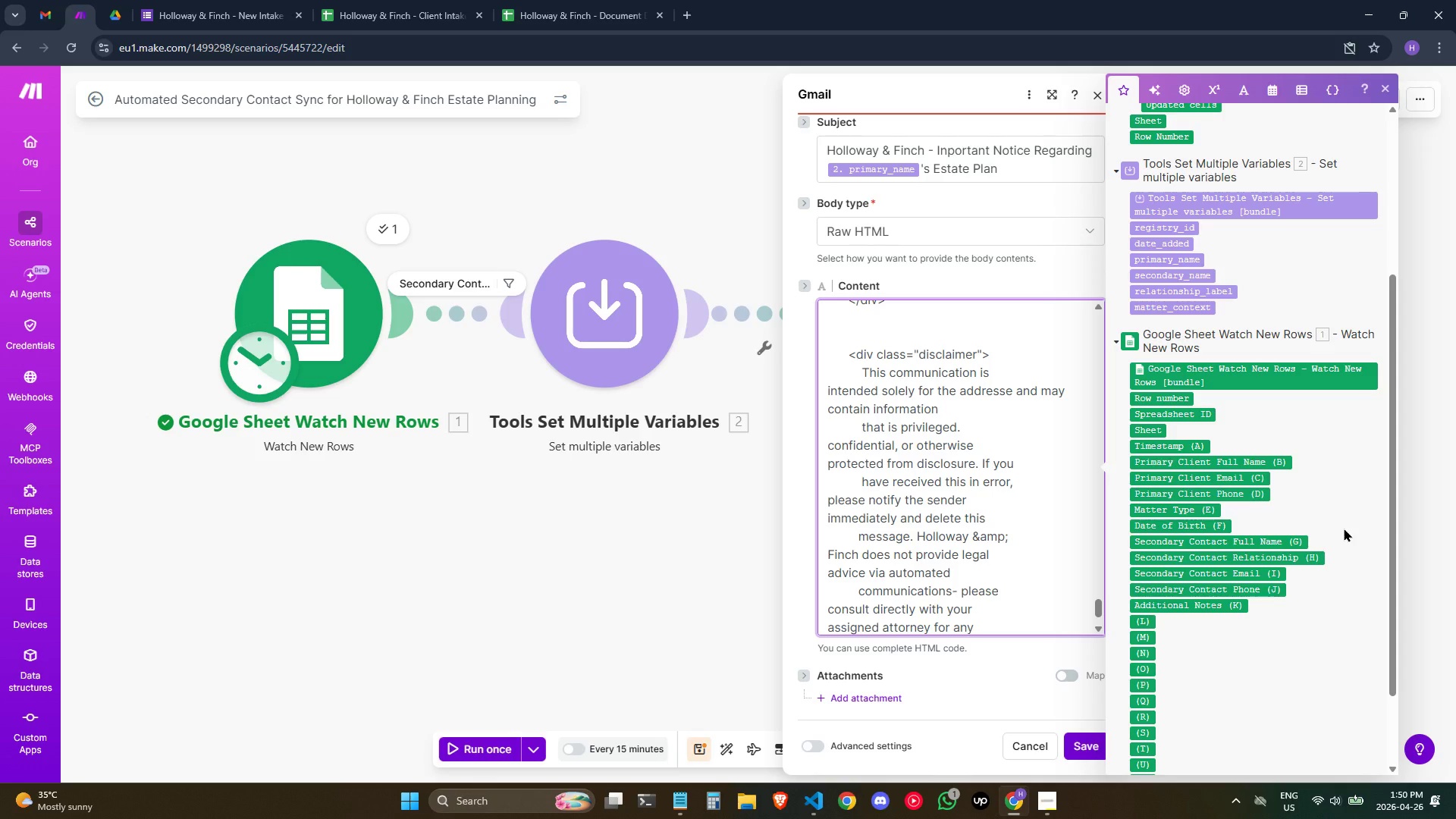 
hold_key(key=Space, duration=0.8)
 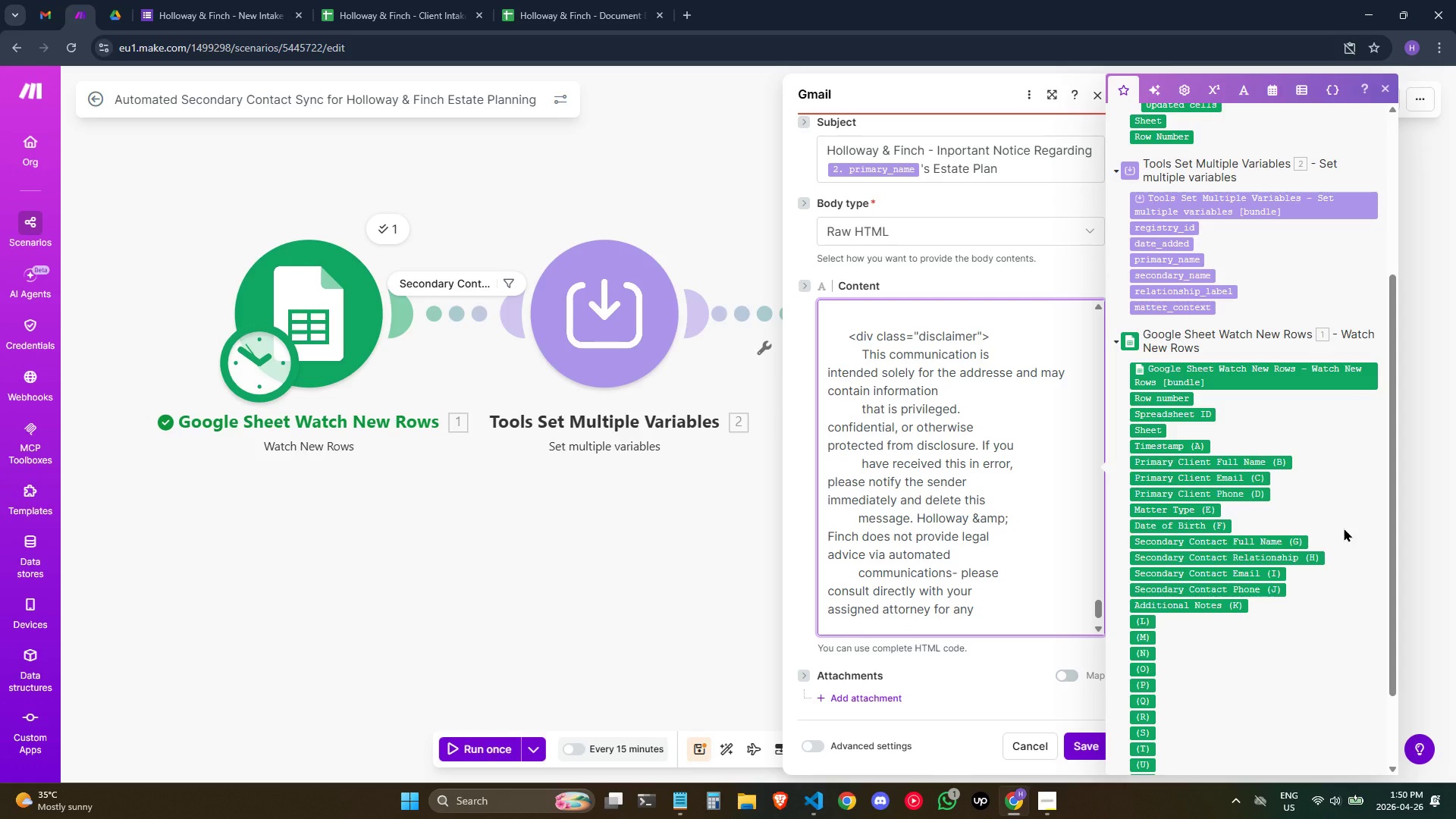 
type(legal guidance.)
 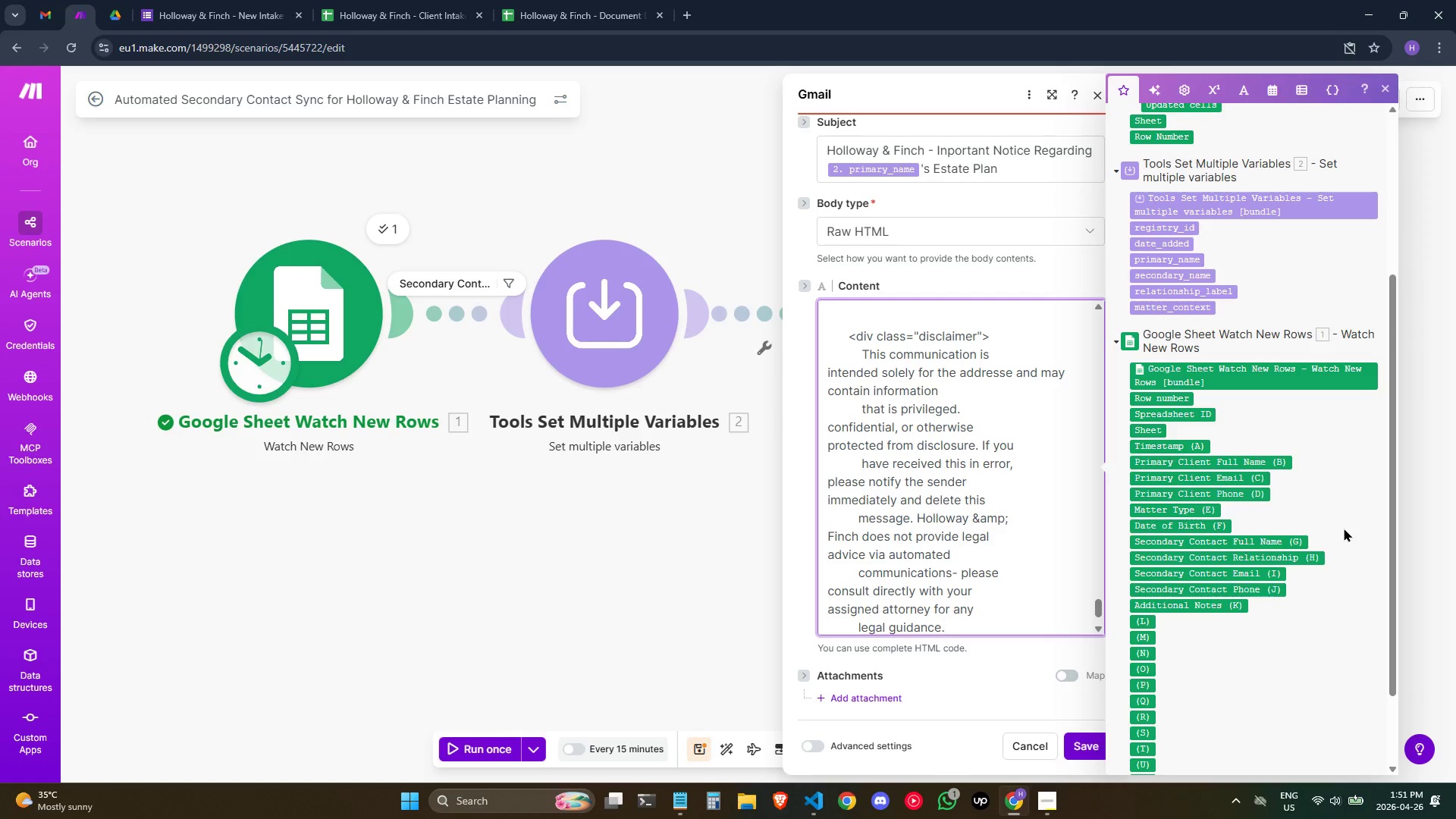 
key(Enter)
 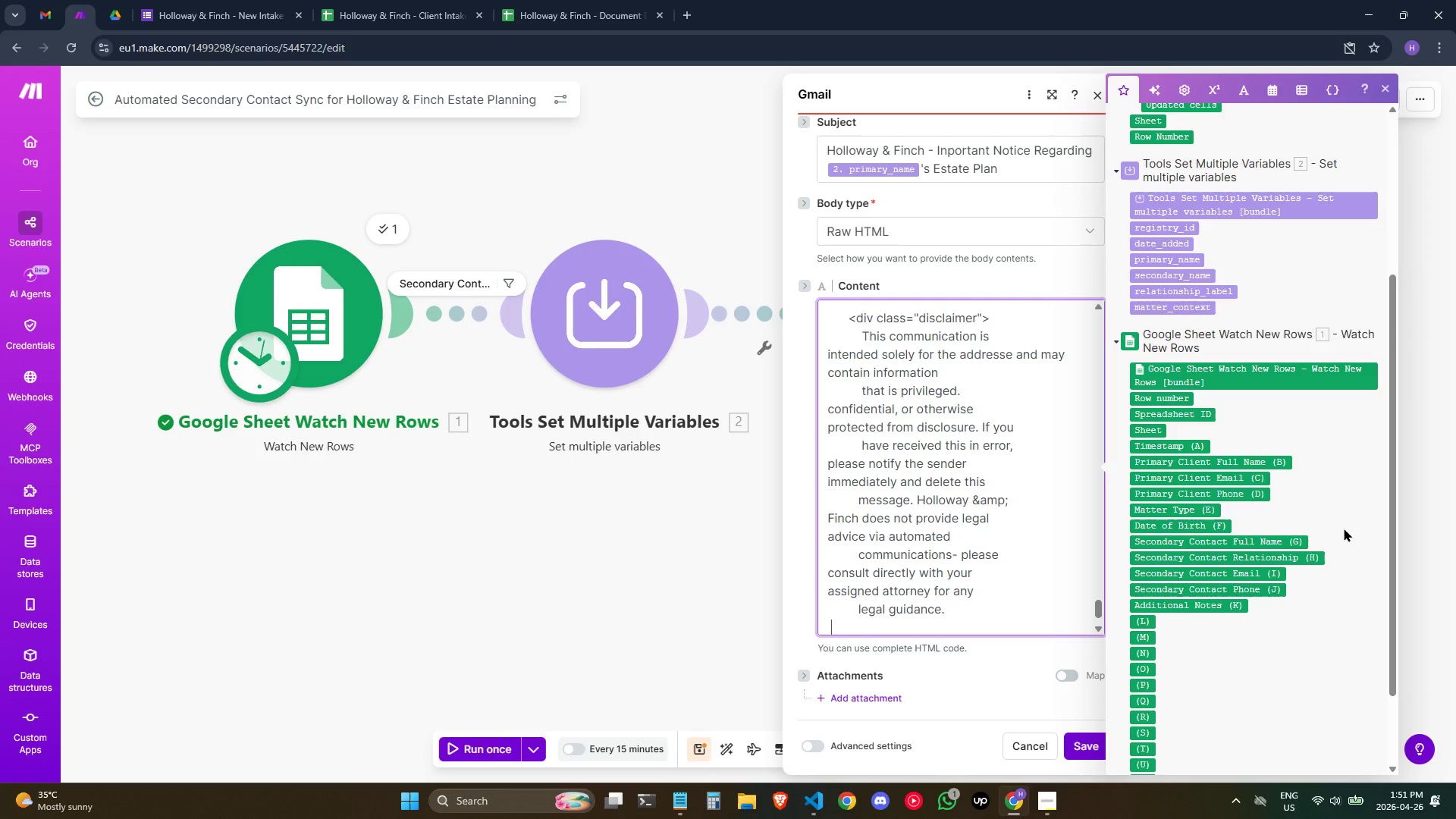 
hold_key(key=Space, duration=0.62)
 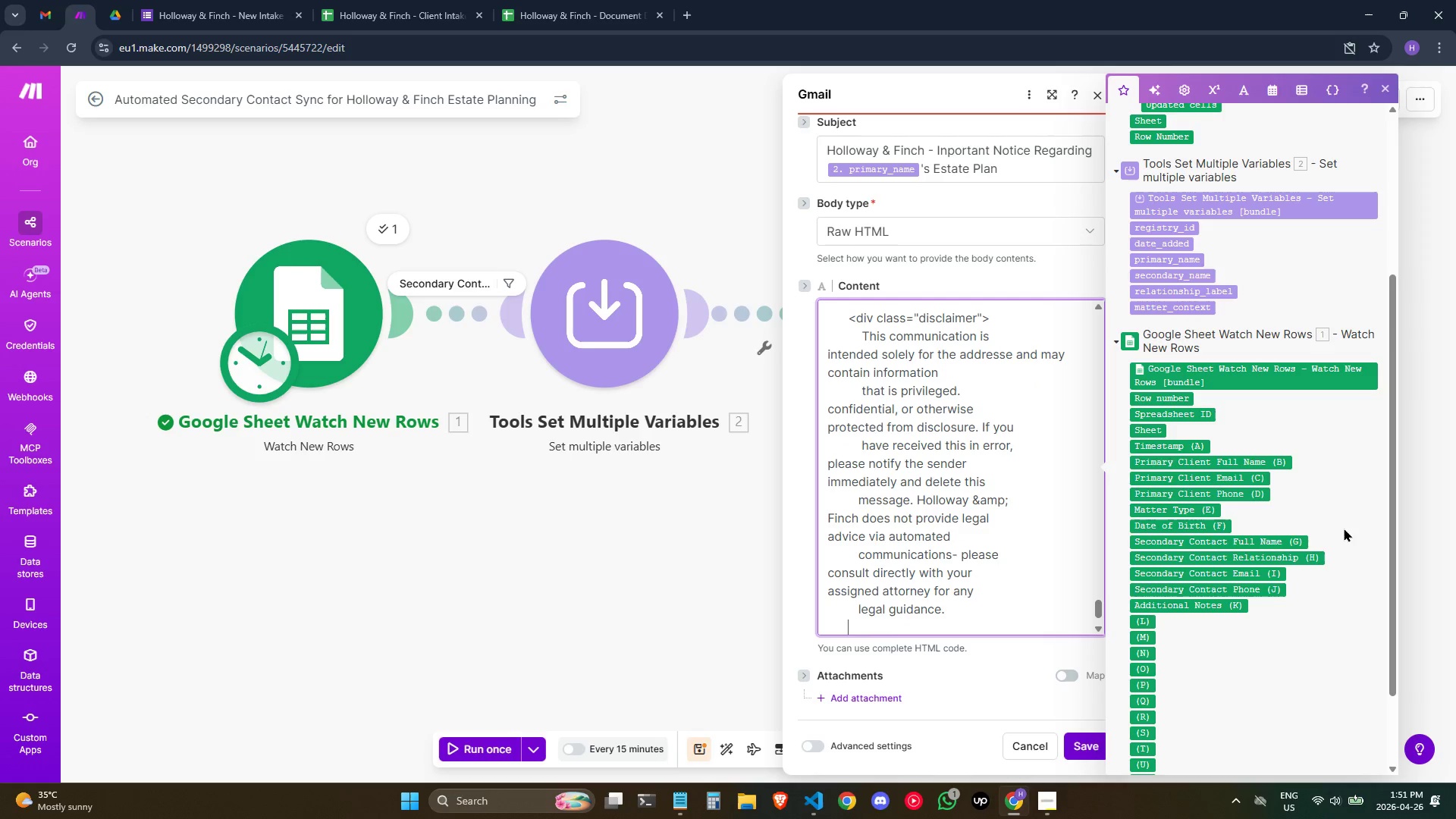 
type( </)
key(Backspace)
type(dib)
key(Backspace)
type(v?)
key(Backspace)
type(?)
key(Backspace)
type(>)
 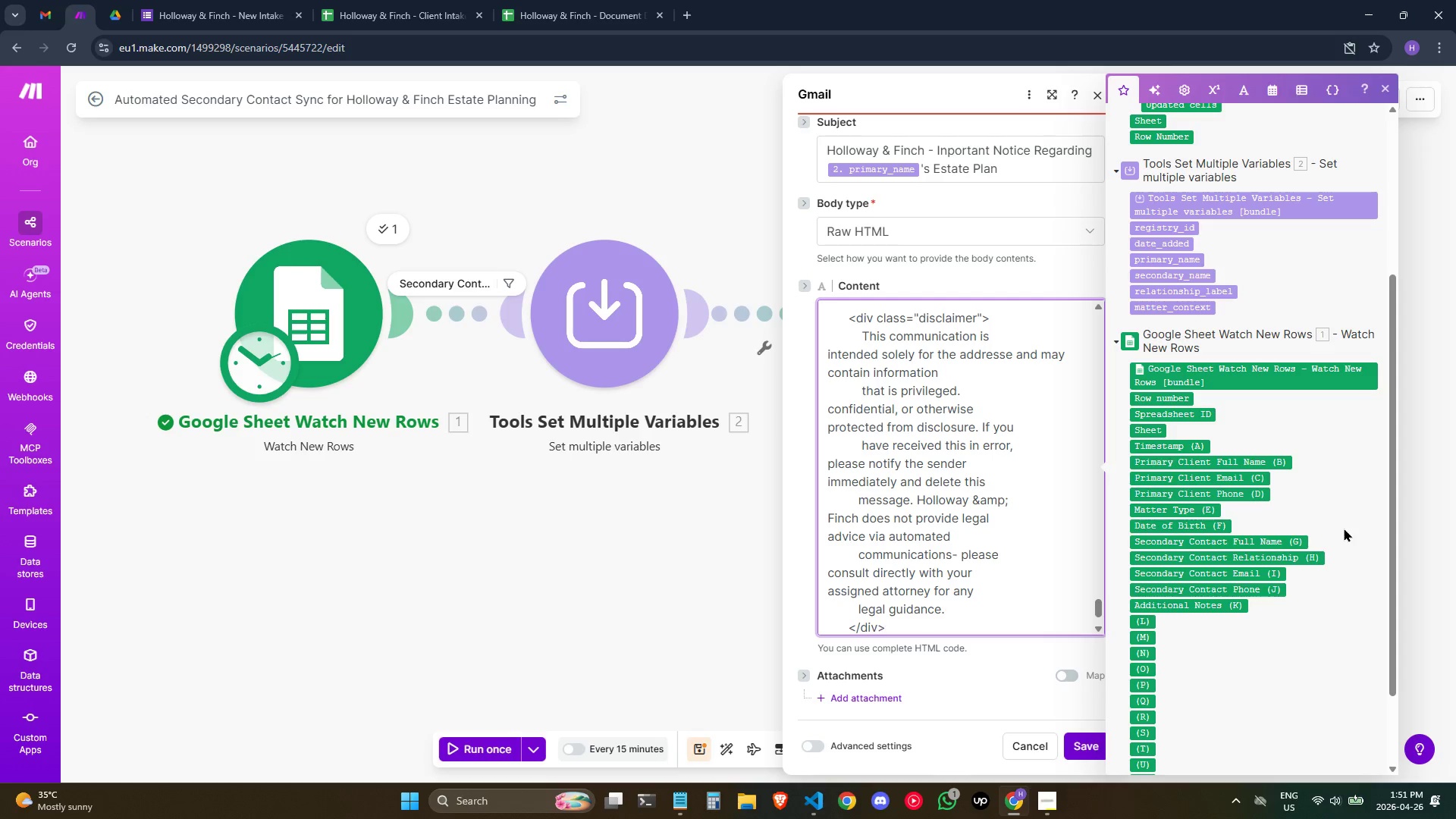 
key(Enter)
 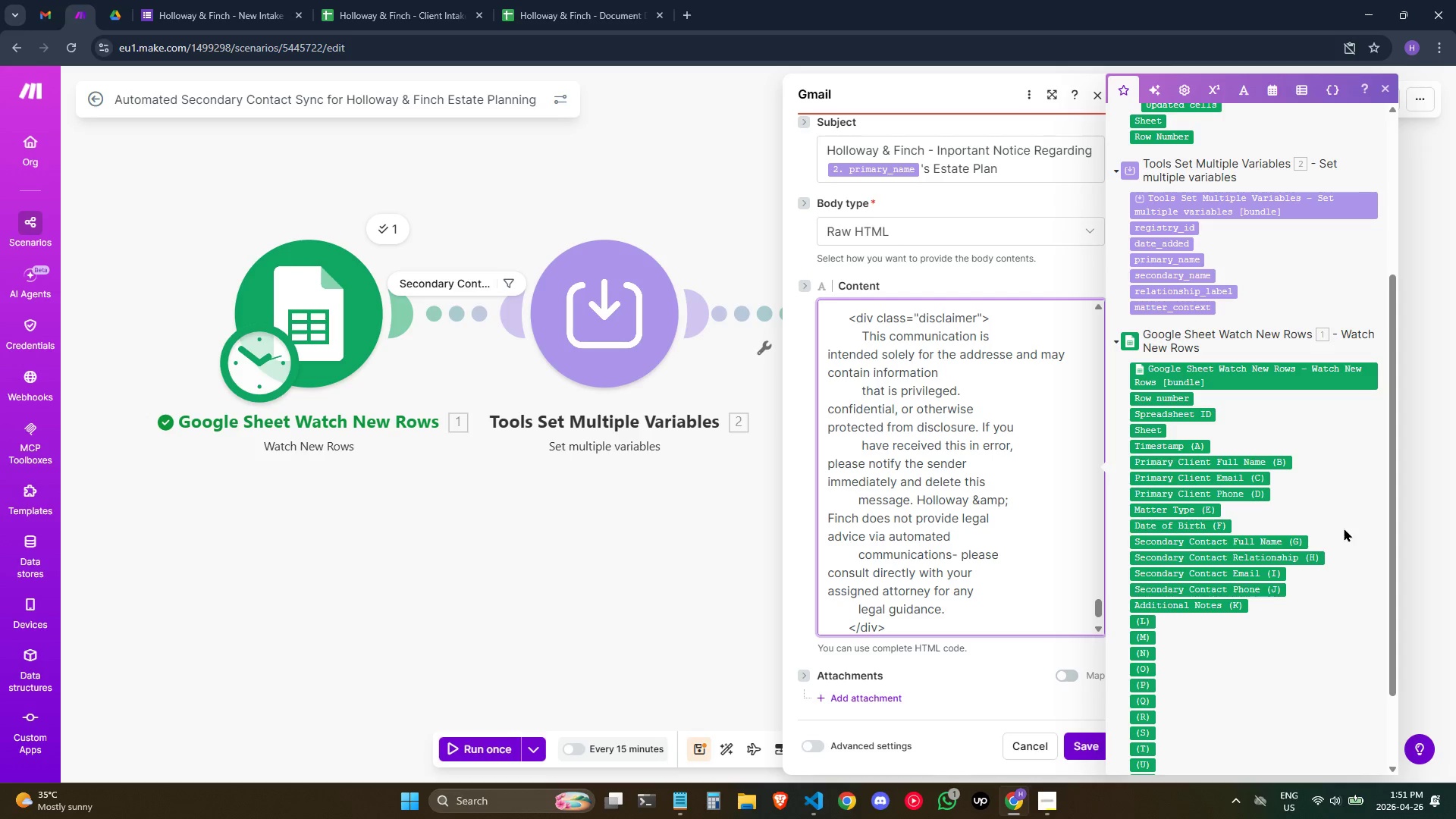 
key(Enter)
 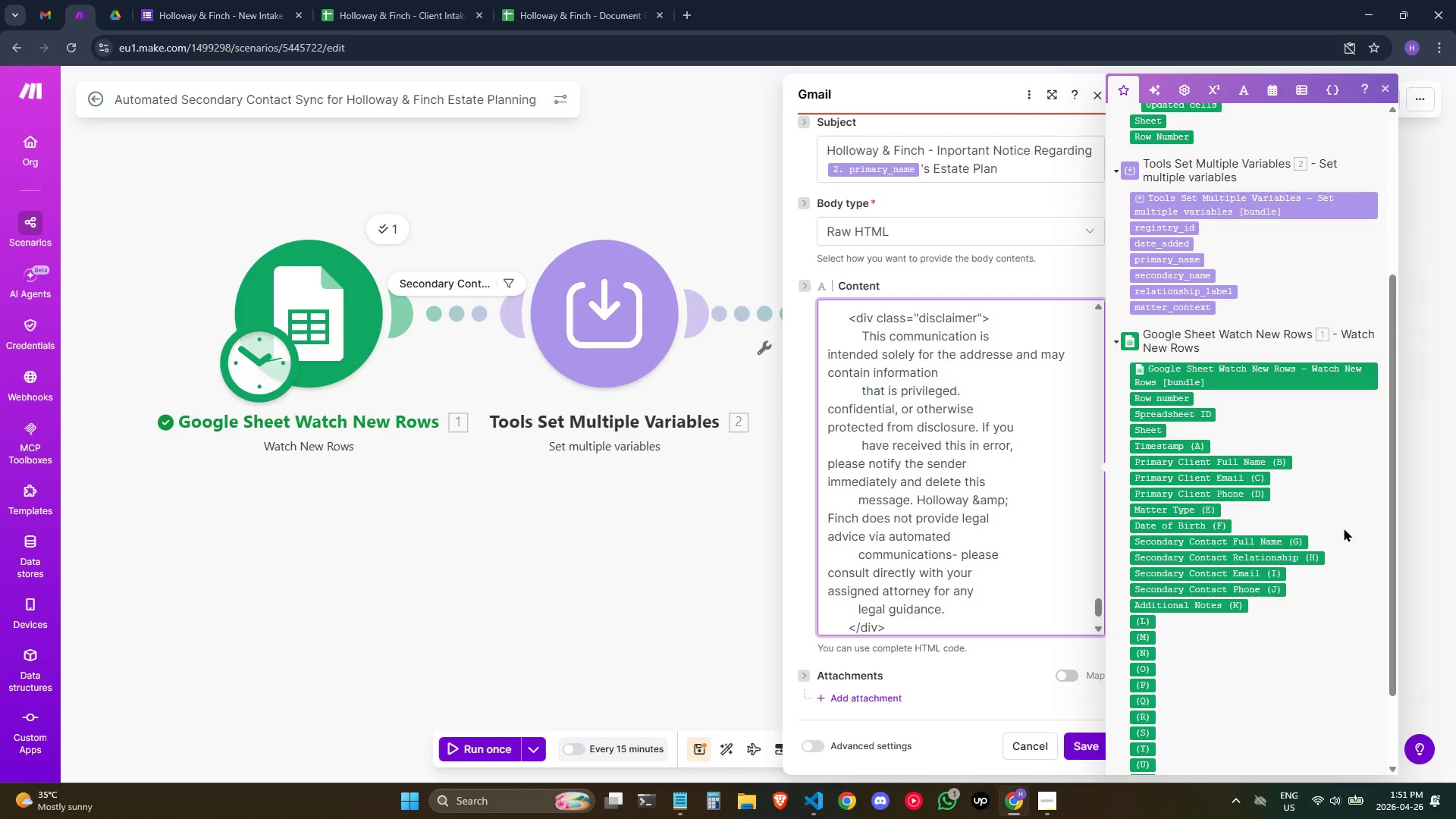 
hold_key(key=Space, duration=0.67)
 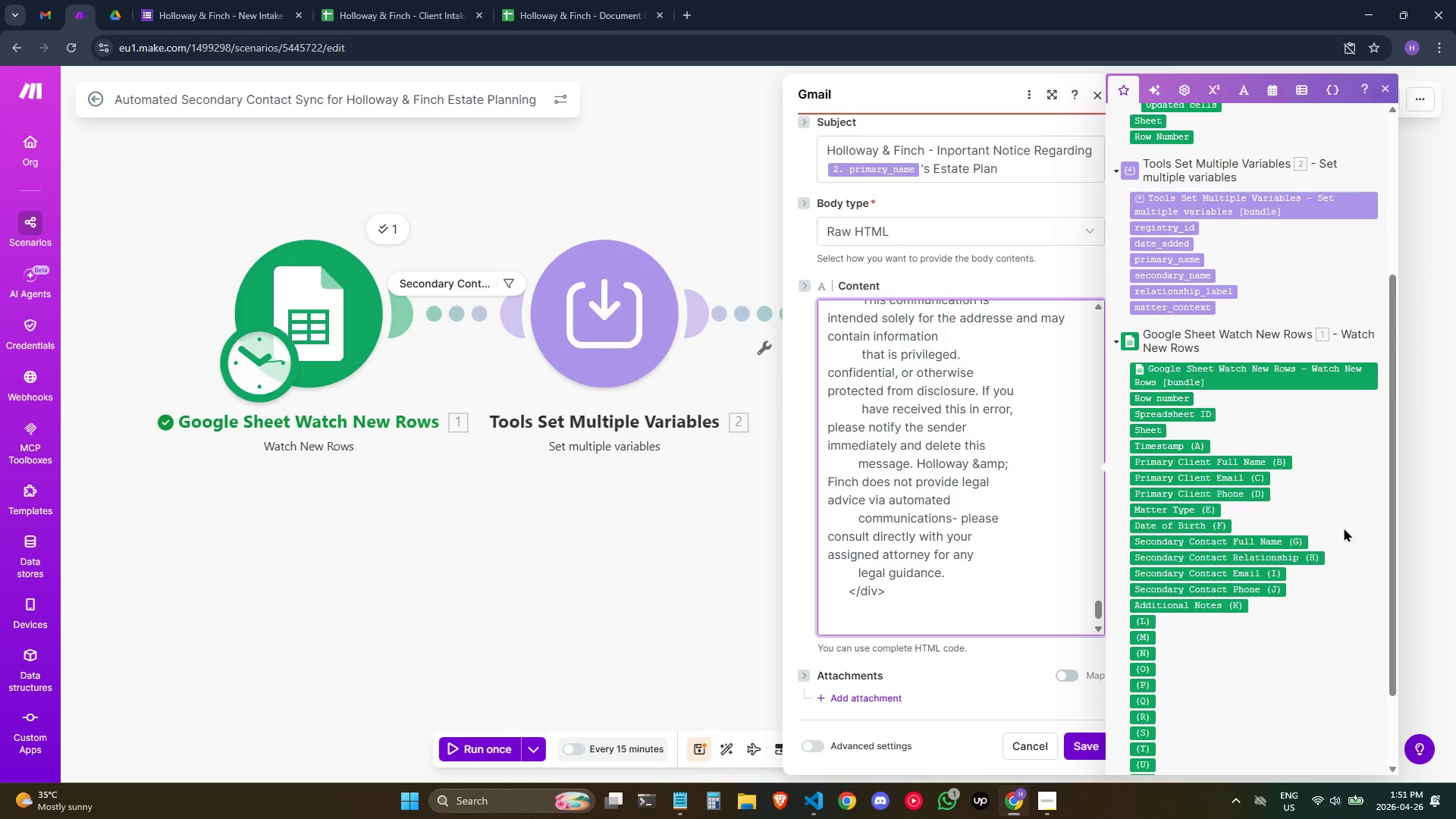 
key(Backspace)
type(<)
key(Backspace)
key(Backspace)
type(</)
key(Backspace)
type(div?)
key(Backspace)
type(?)
key(Backspace)
type(>)
 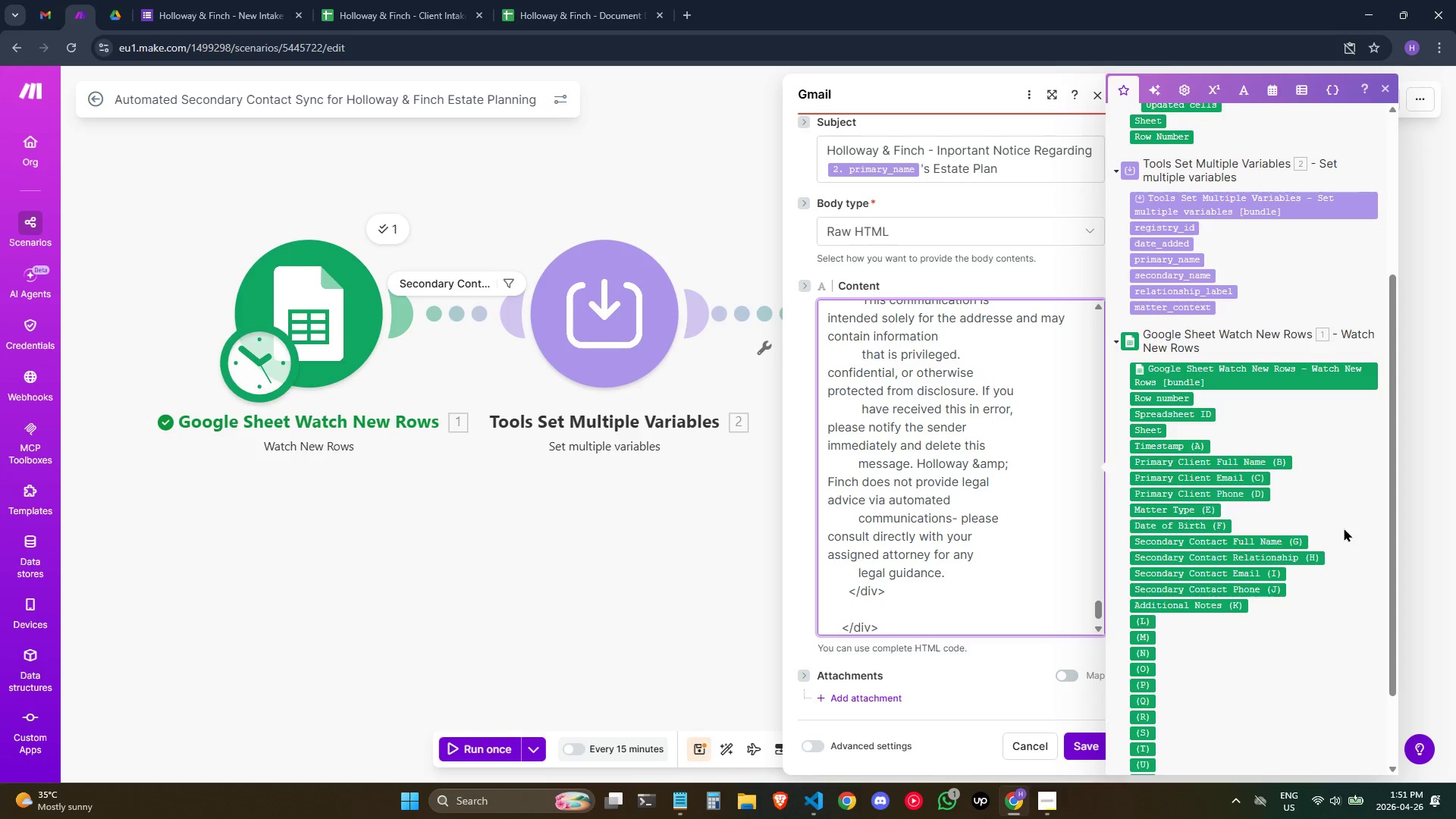 
key(Enter)
 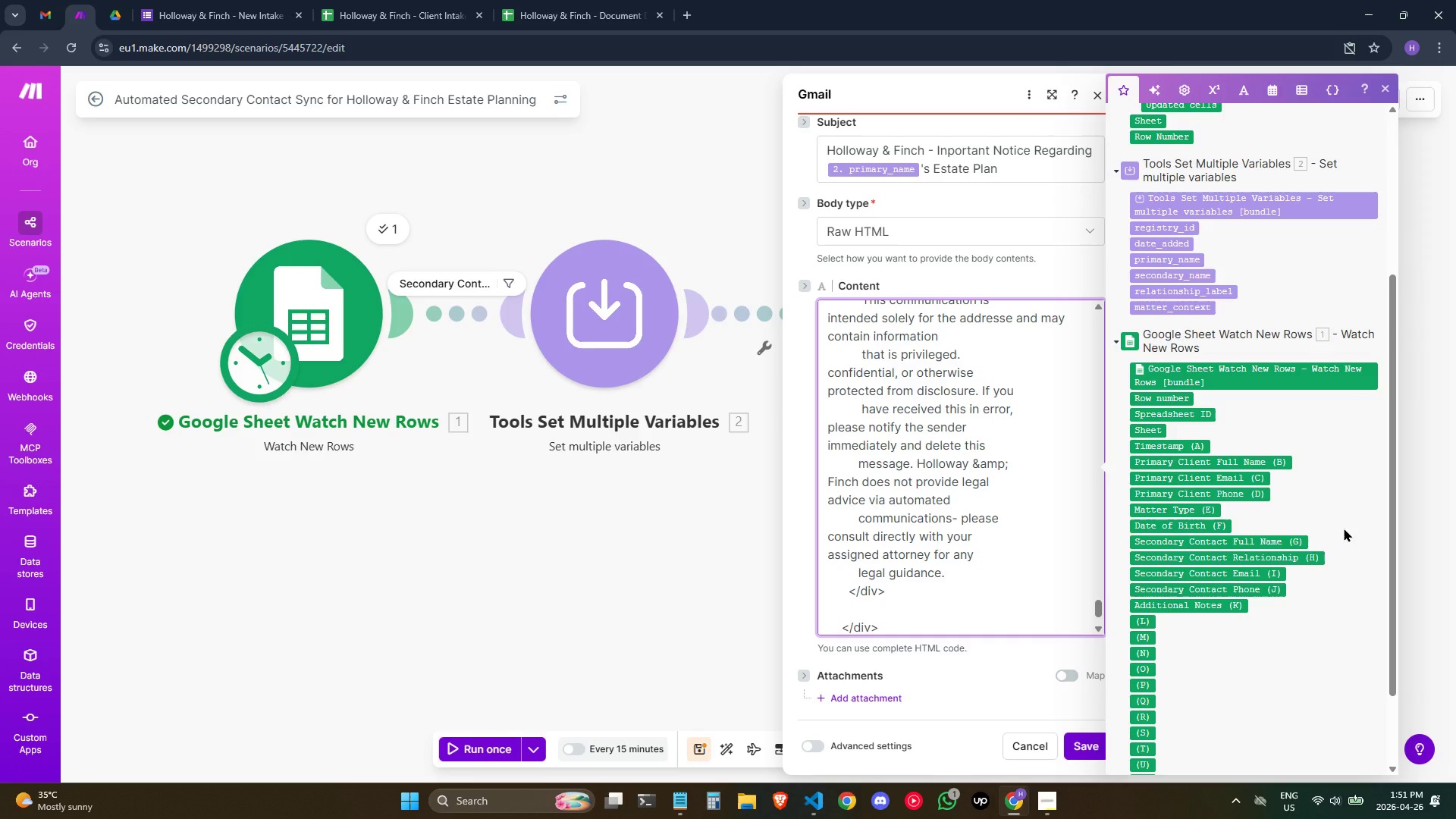 
type(>)
key(Backspace)
type(</)
key(Backspace)
type(body>)
 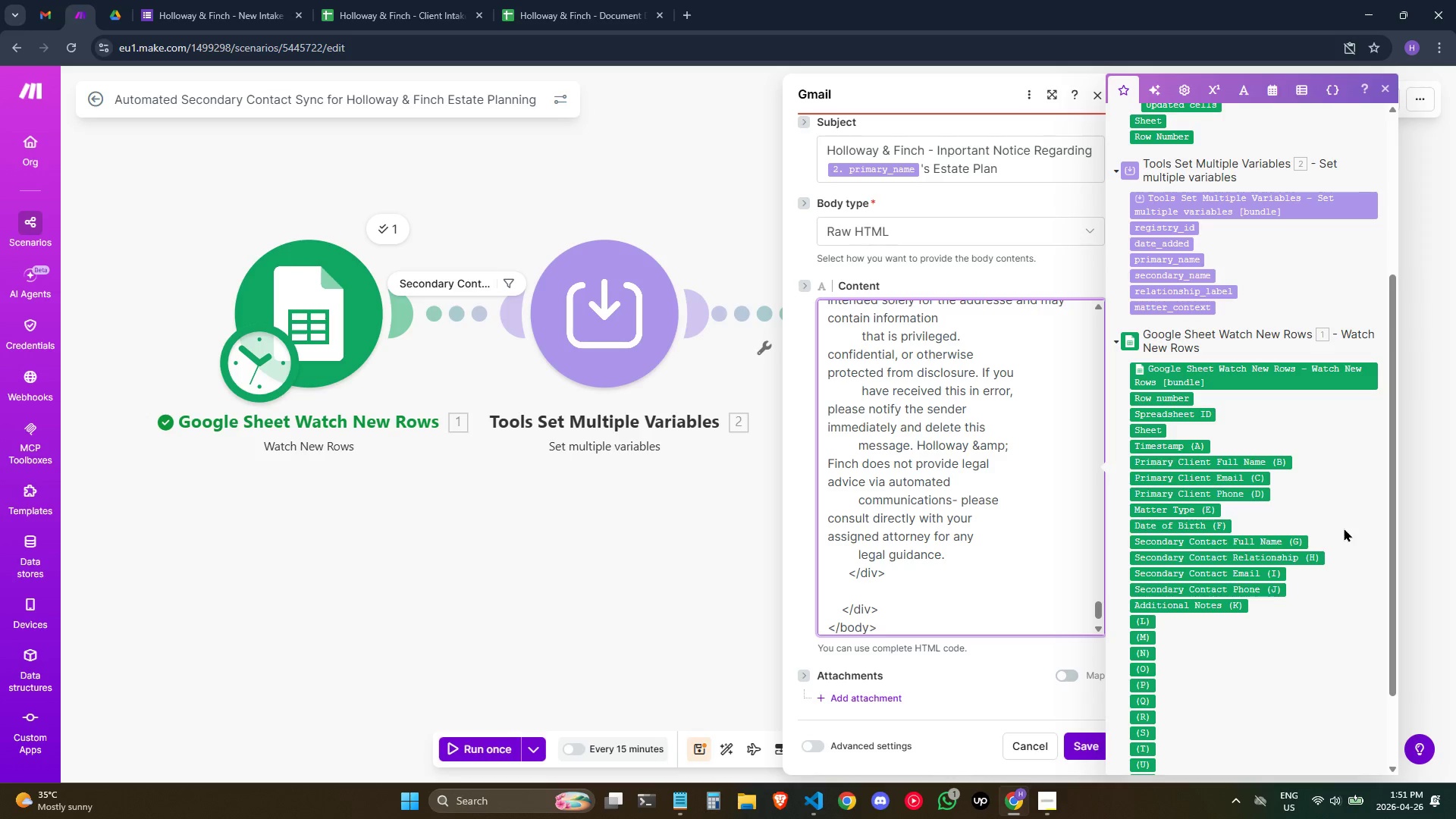 
key(Enter)
 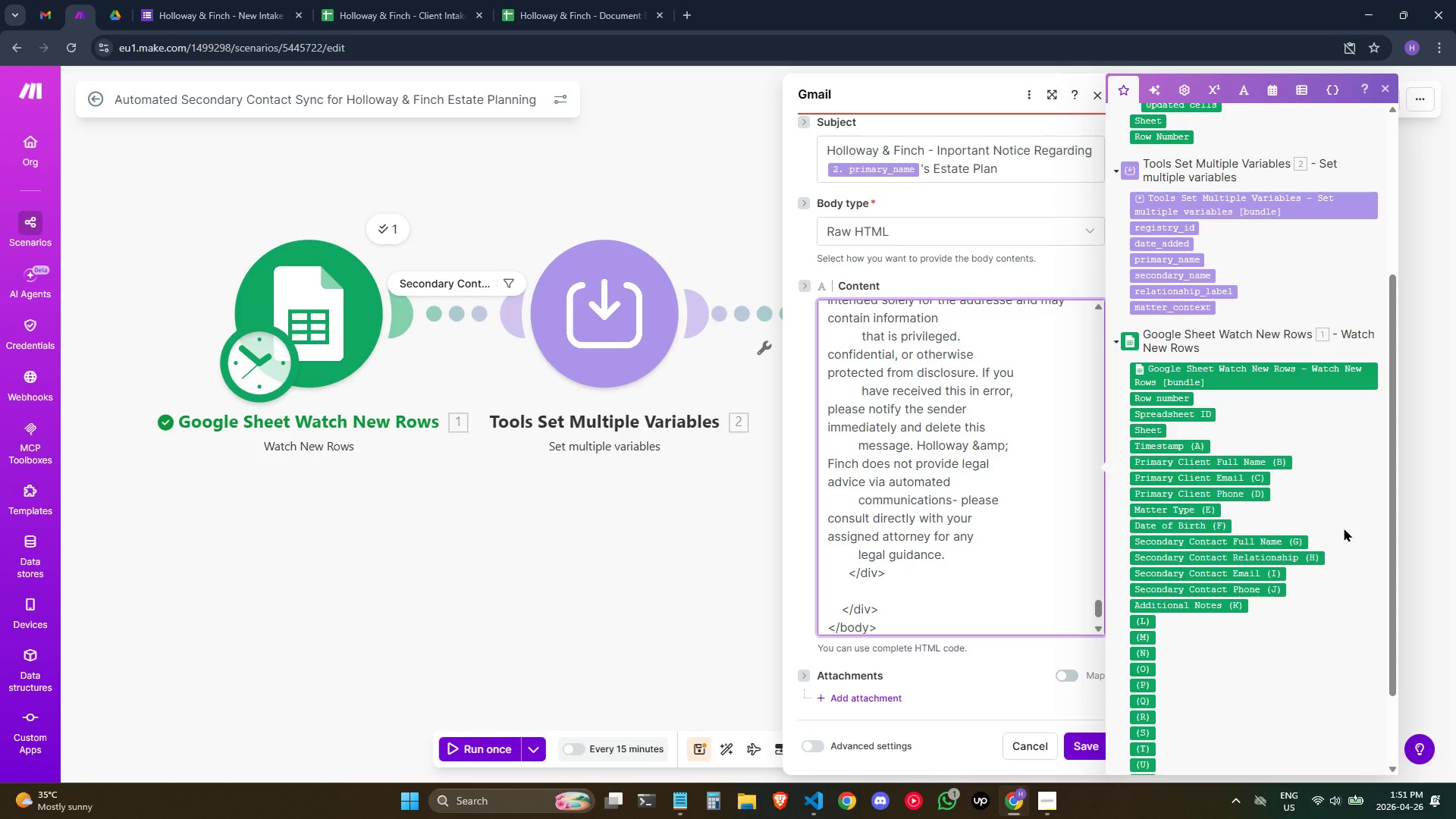 
type(</ht)
key(Backspace)
key(Backspace)
key(Backspace)
type(html>)
 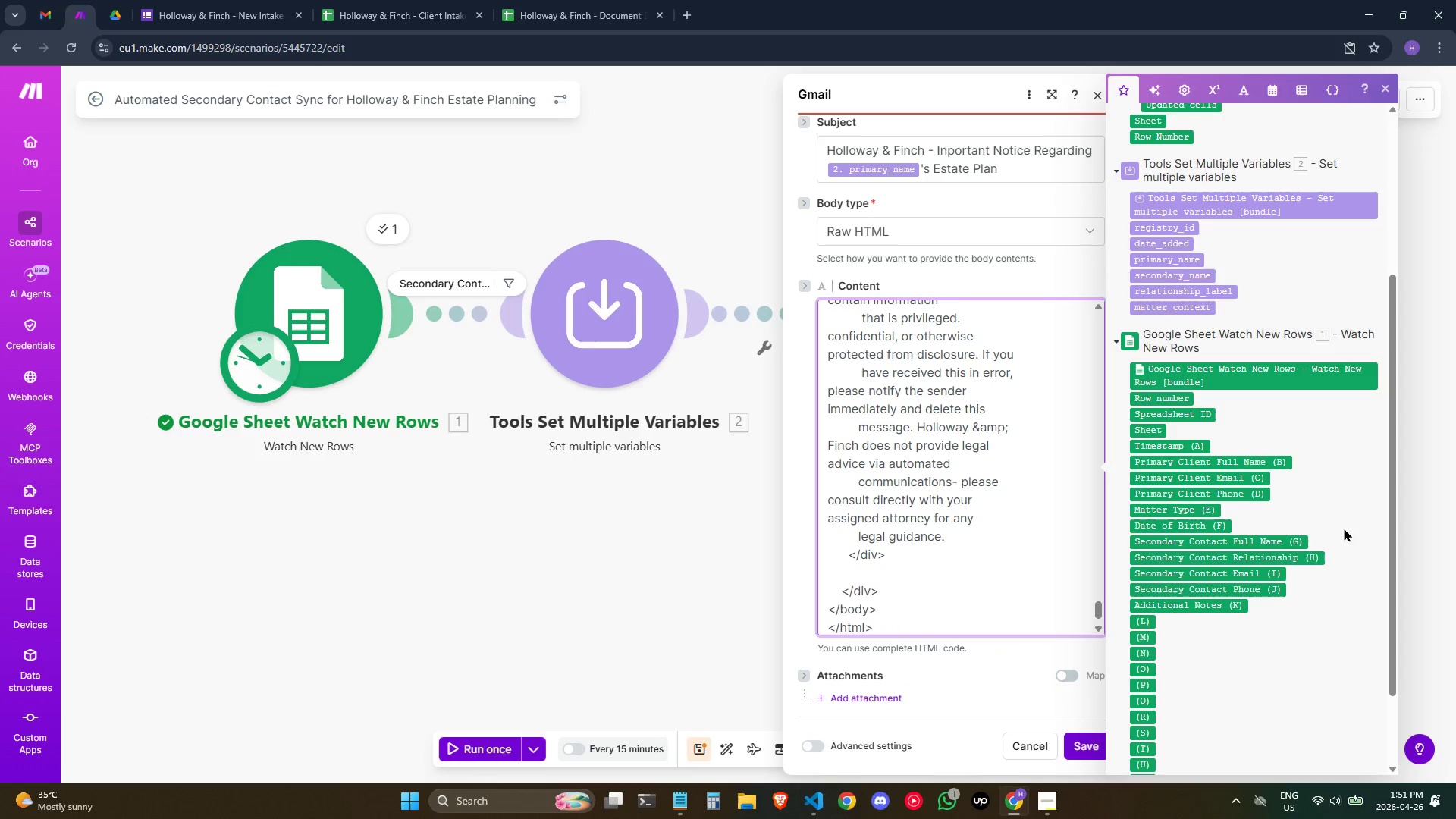 
scroll: coordinate [973, 318], scroll_direction: up, amount: 32.0
 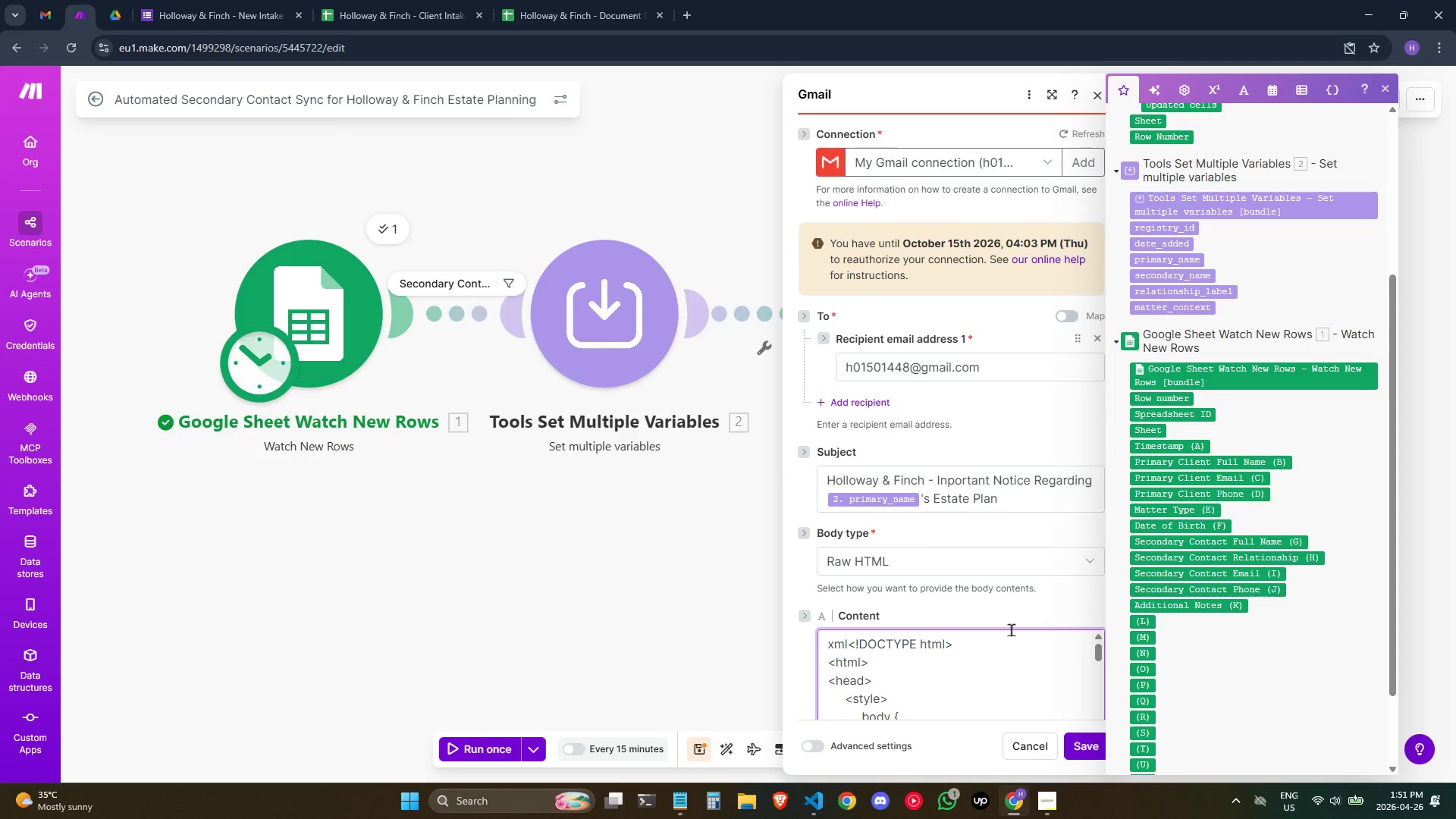 
scroll: coordinate [978, 620], scroll_direction: down, amount: 6.0
 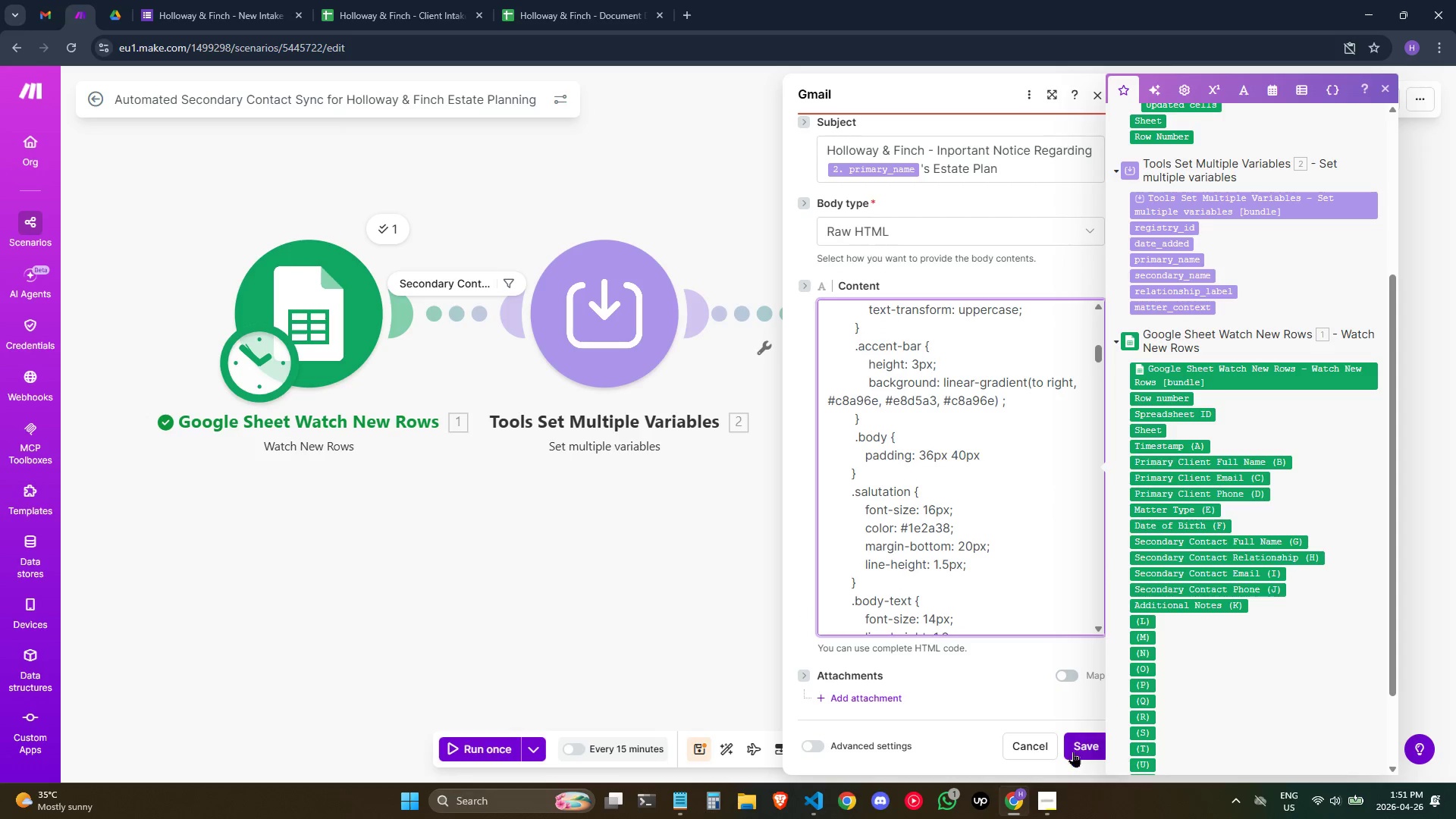 
left_click([1079, 748])
 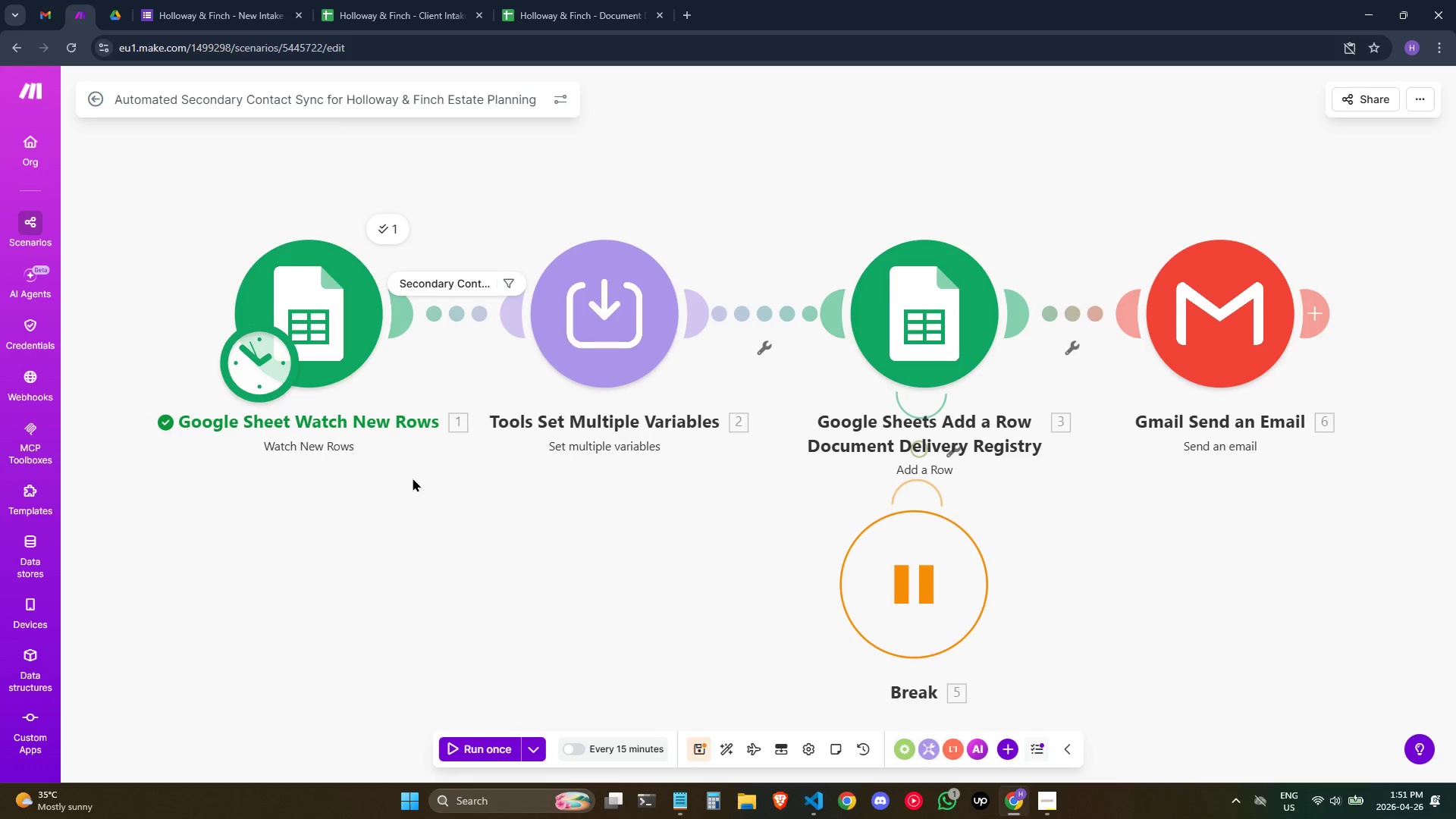 
scroll: coordinate [577, 554], scroll_direction: up, amount: 4.0
 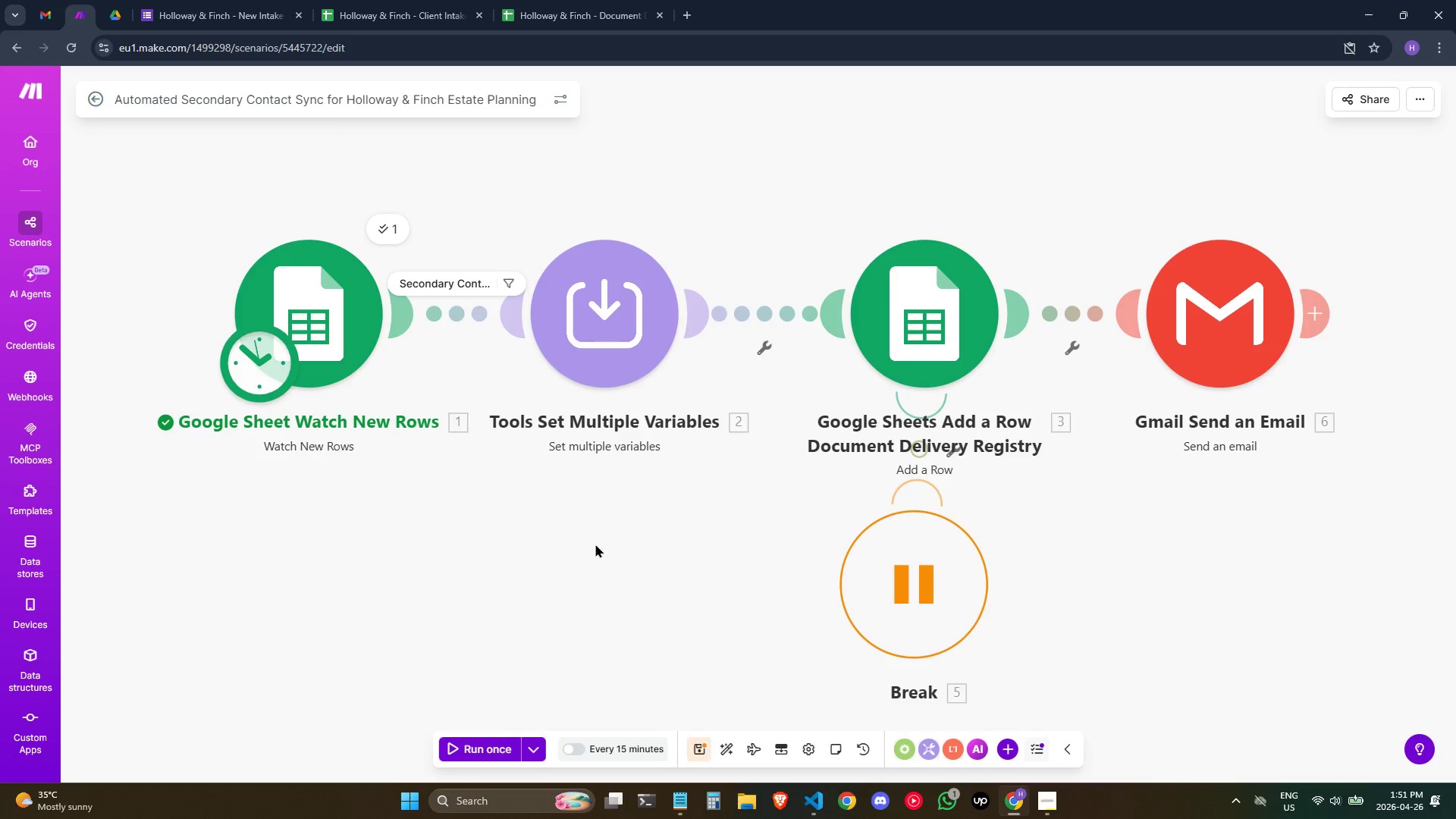 
left_click([595, 544])
 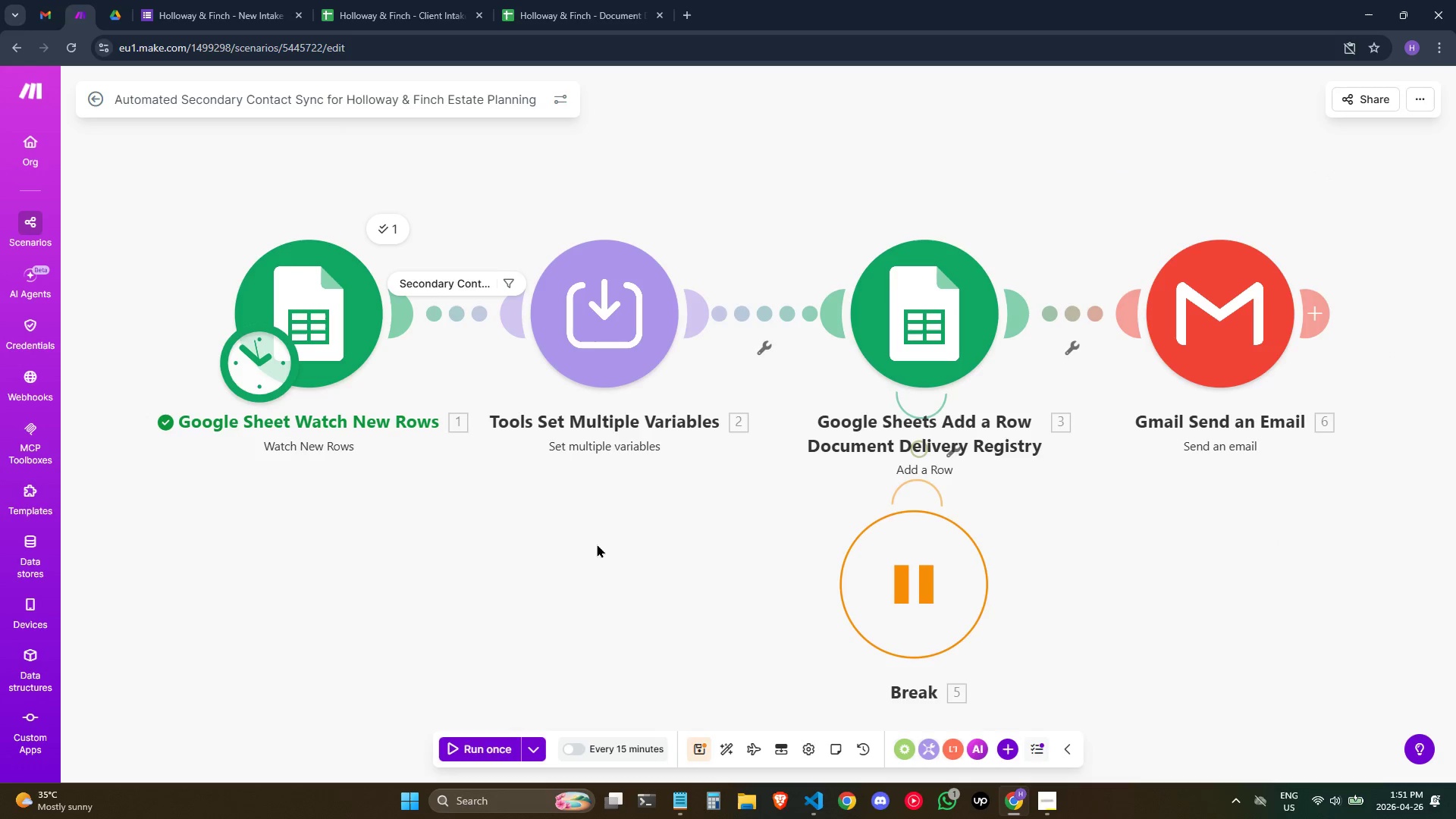 
hold_key(key=ControlLeft, duration=0.45)
 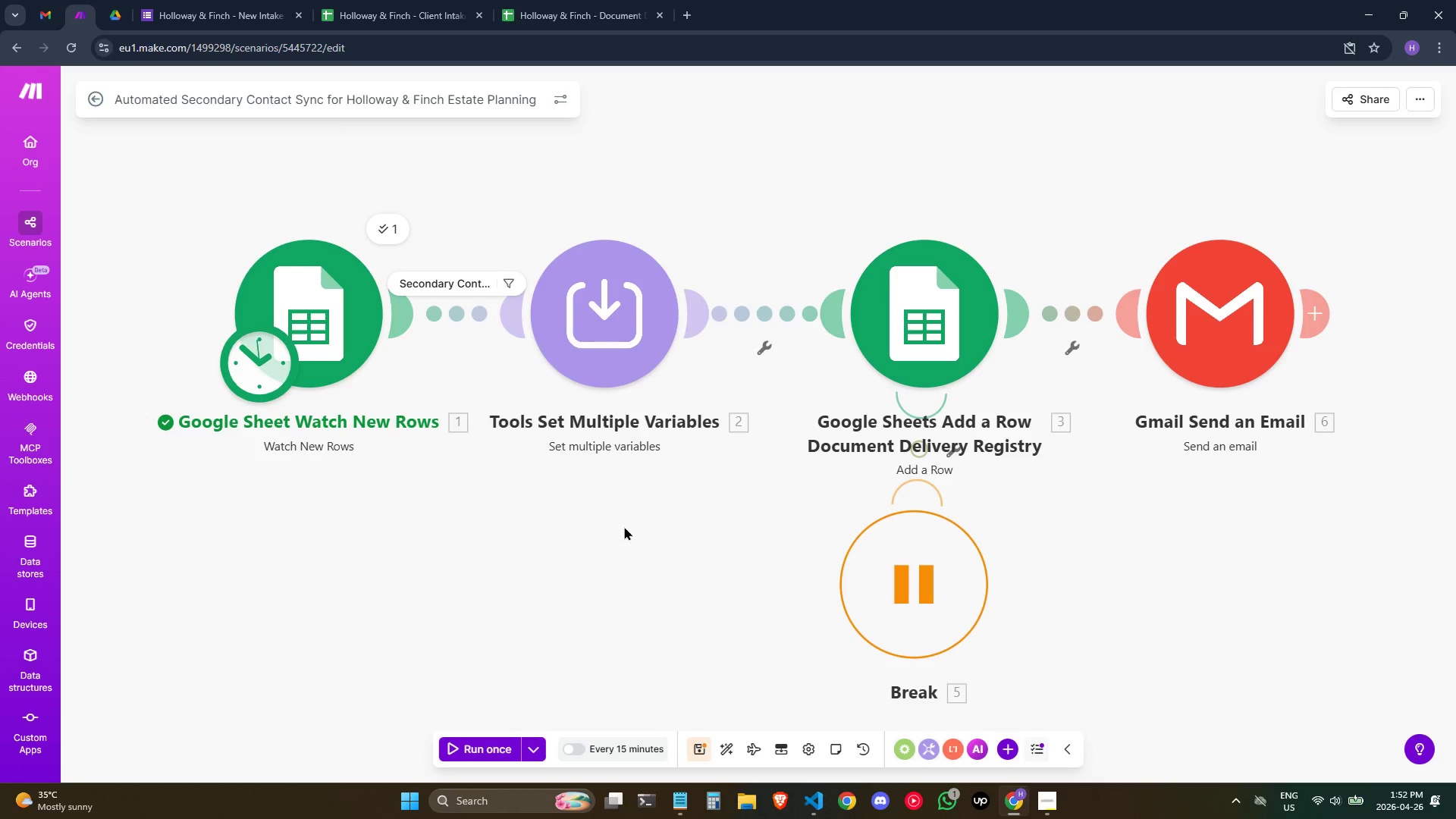 
left_click([620, 529])
 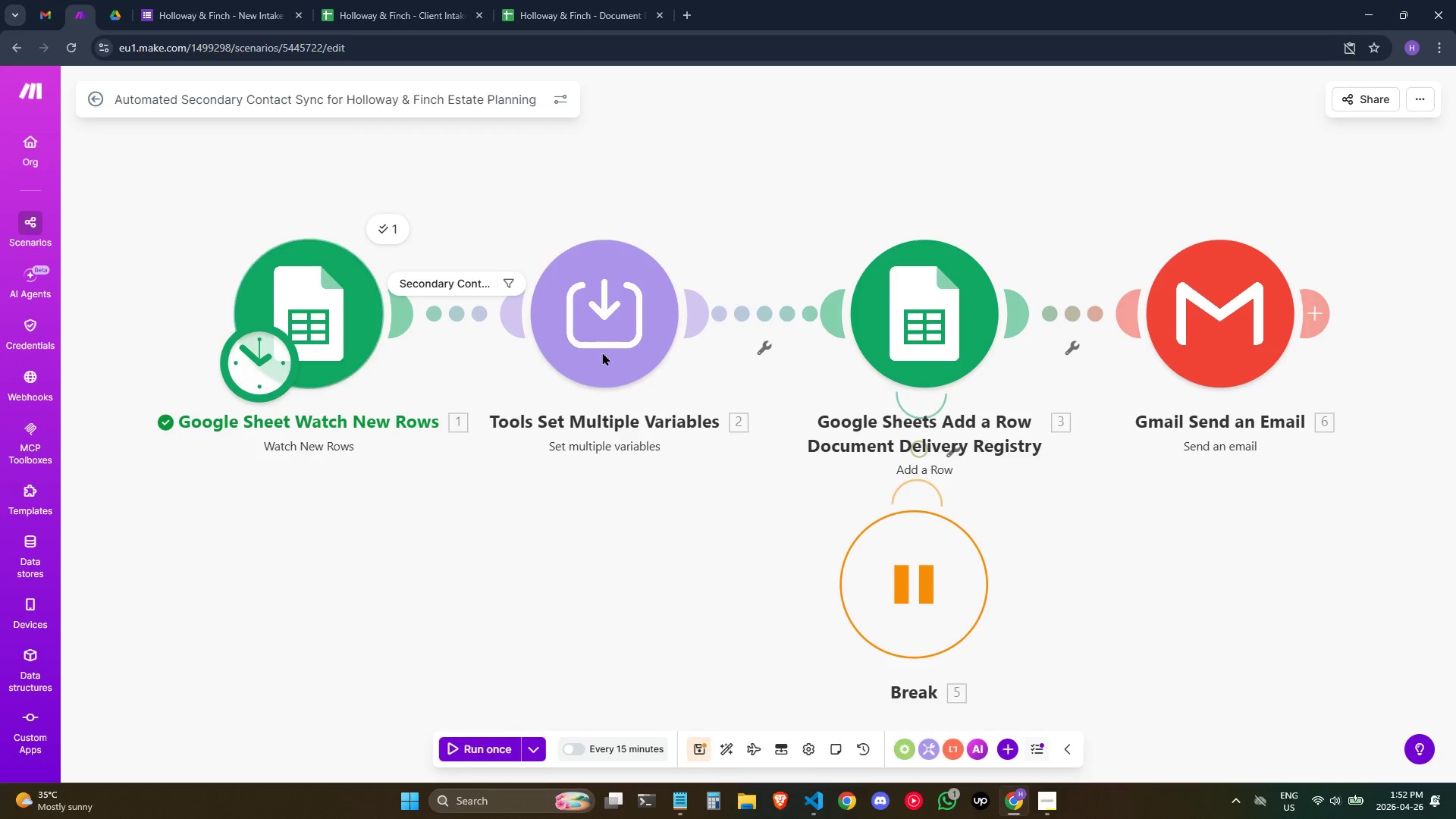 
scroll: coordinate [598, 542], scroll_direction: up, amount: 2.0
 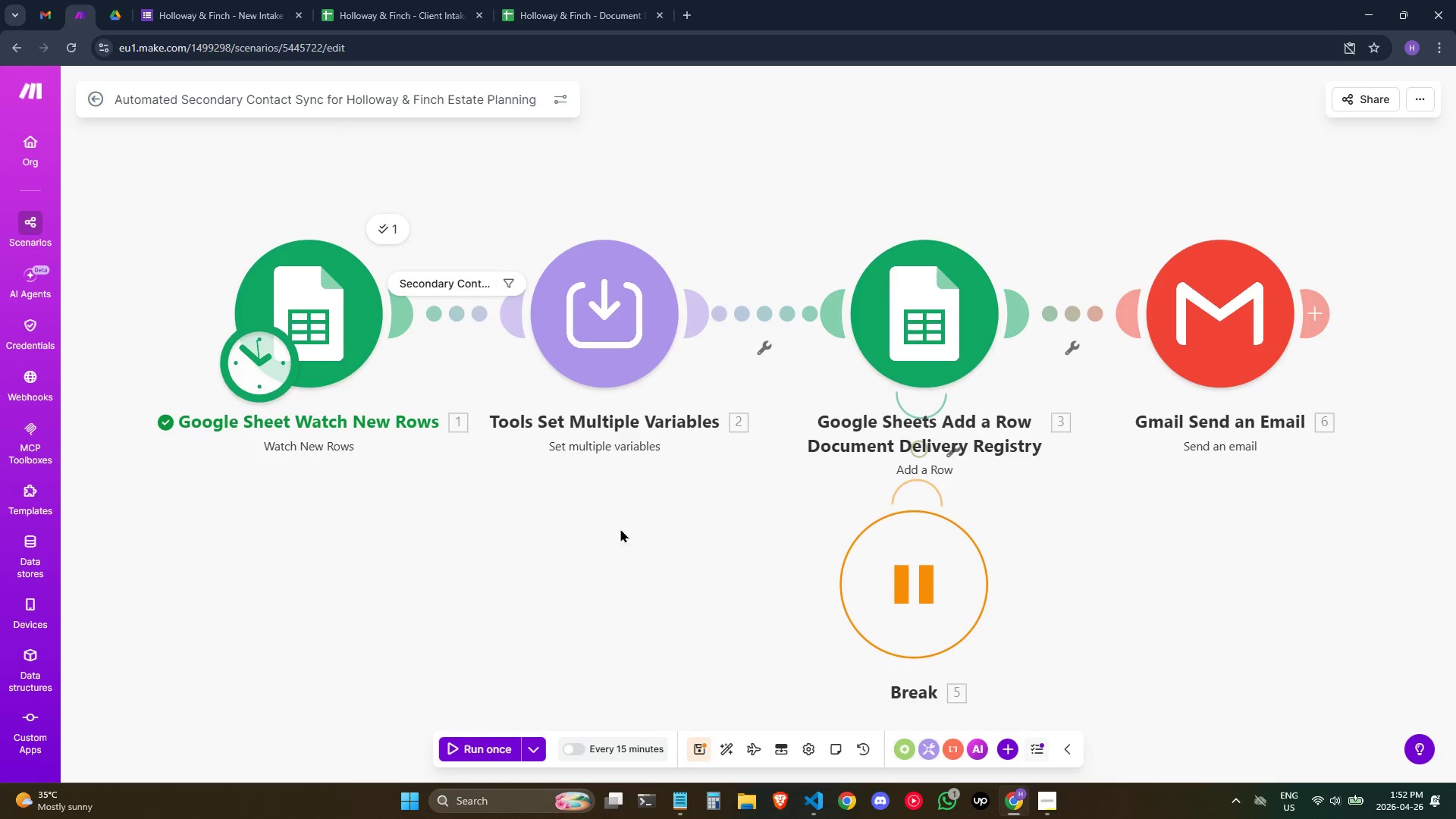 
scroll: coordinate [653, 635], scroll_direction: down, amount: 2.0
 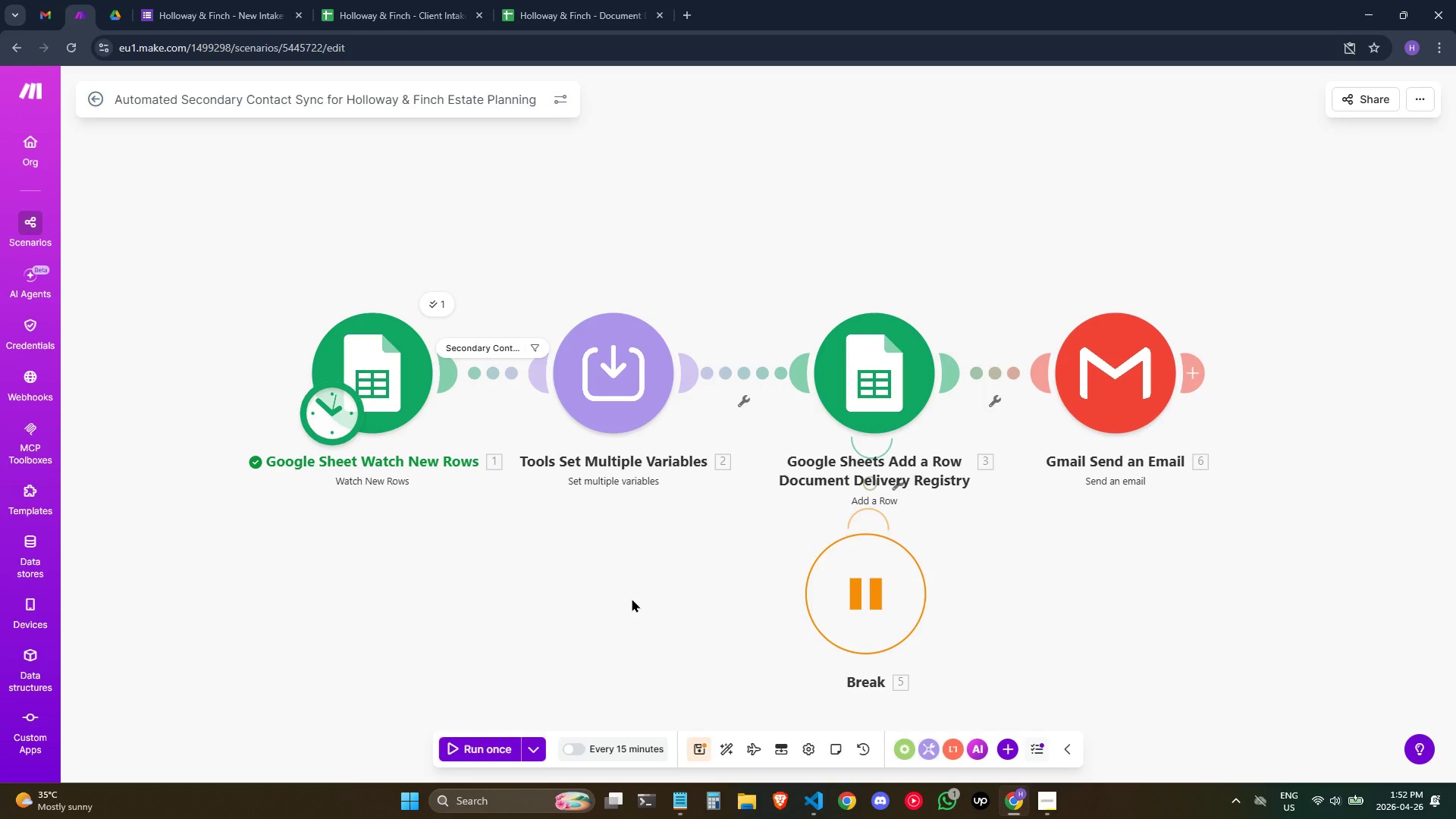 
left_click_drag(start_coordinate=[620, 604], to_coordinate=[579, 539])
 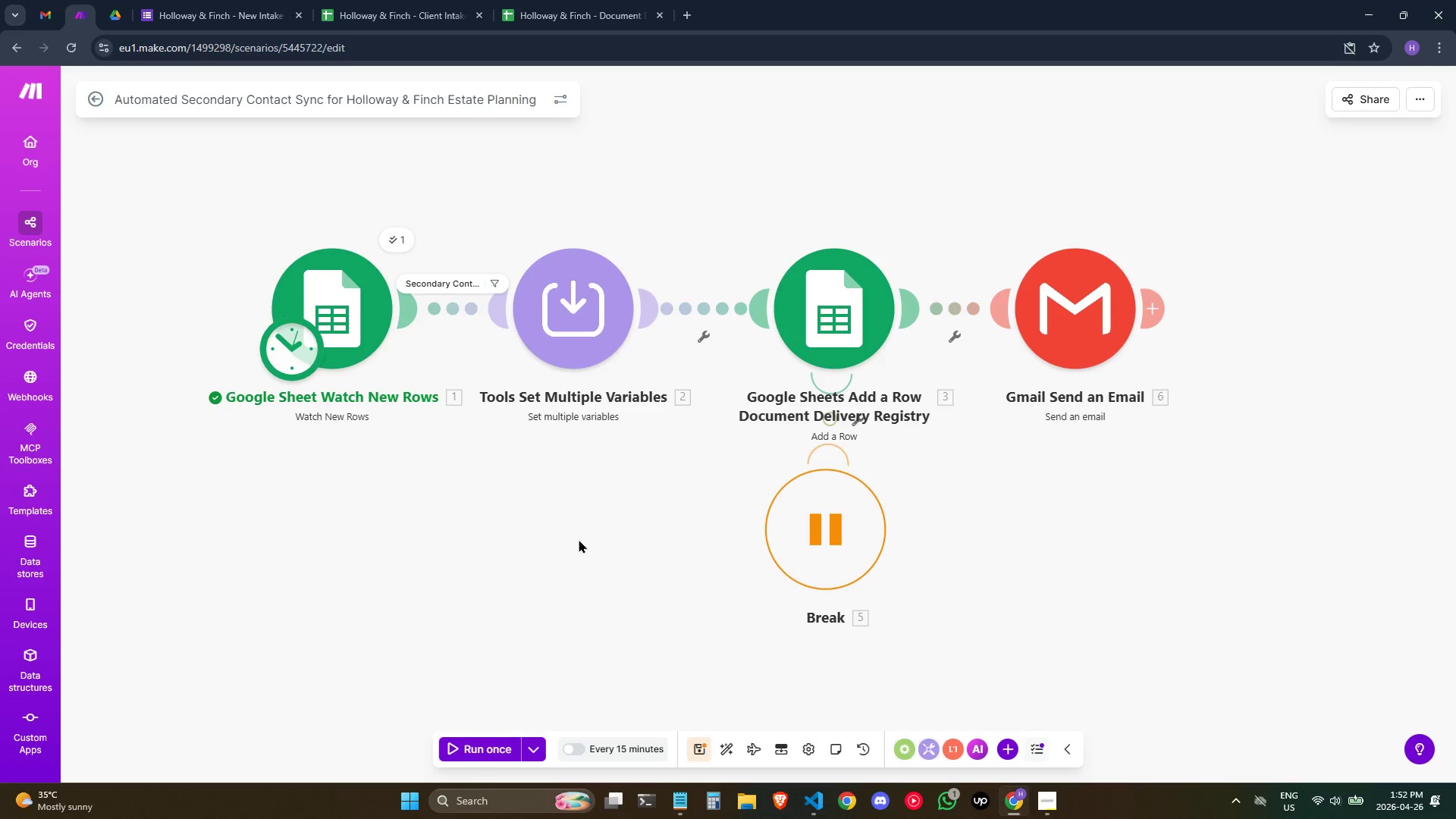 
key(Alt+Tab)
 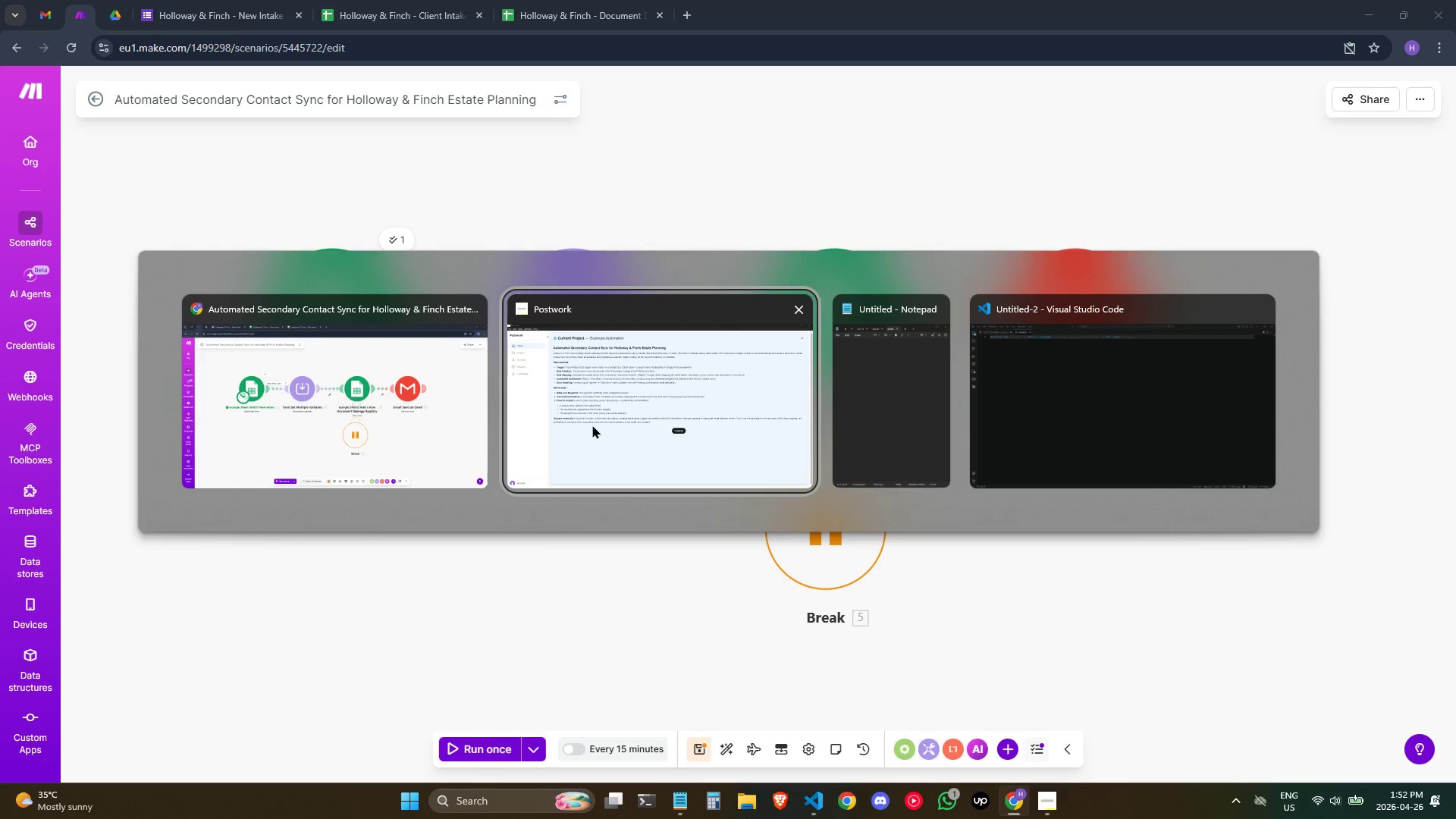 
left_click([592, 425])